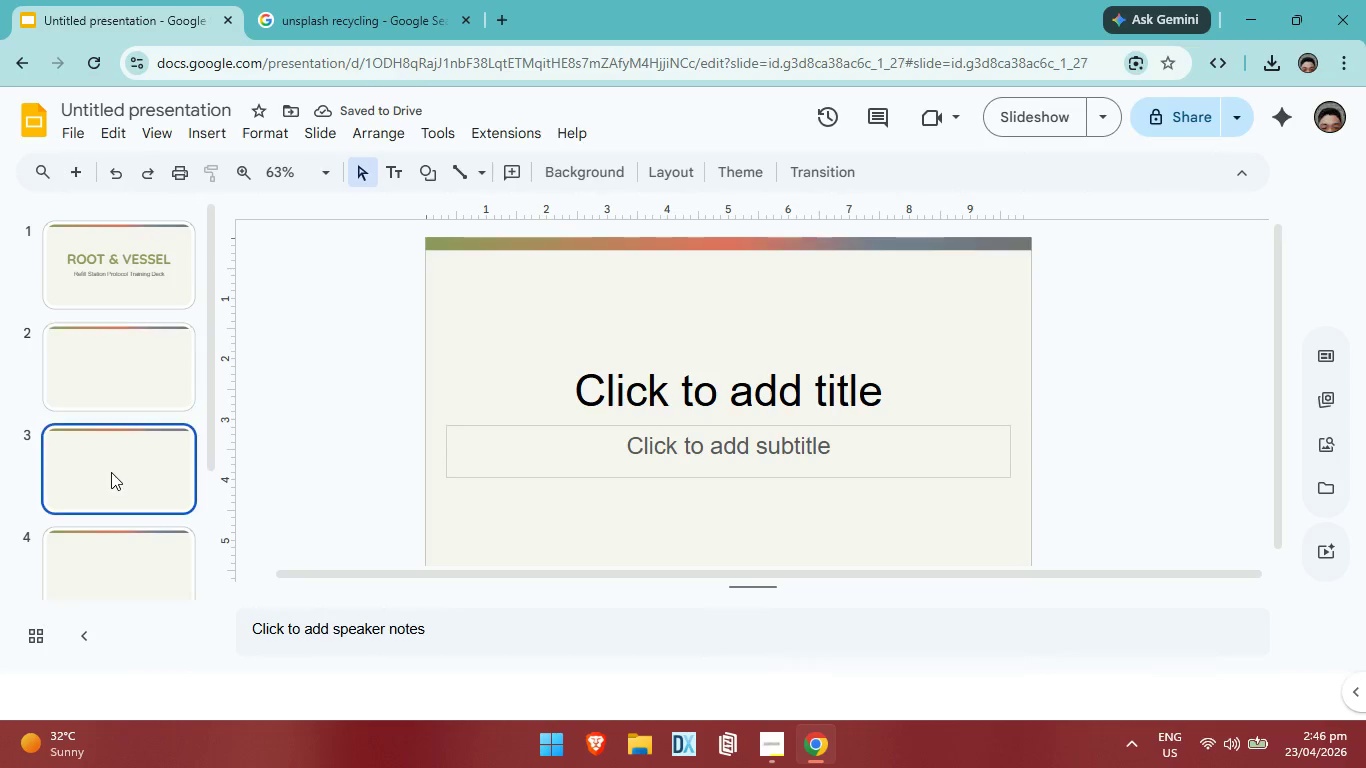 
left_click([111, 472])
 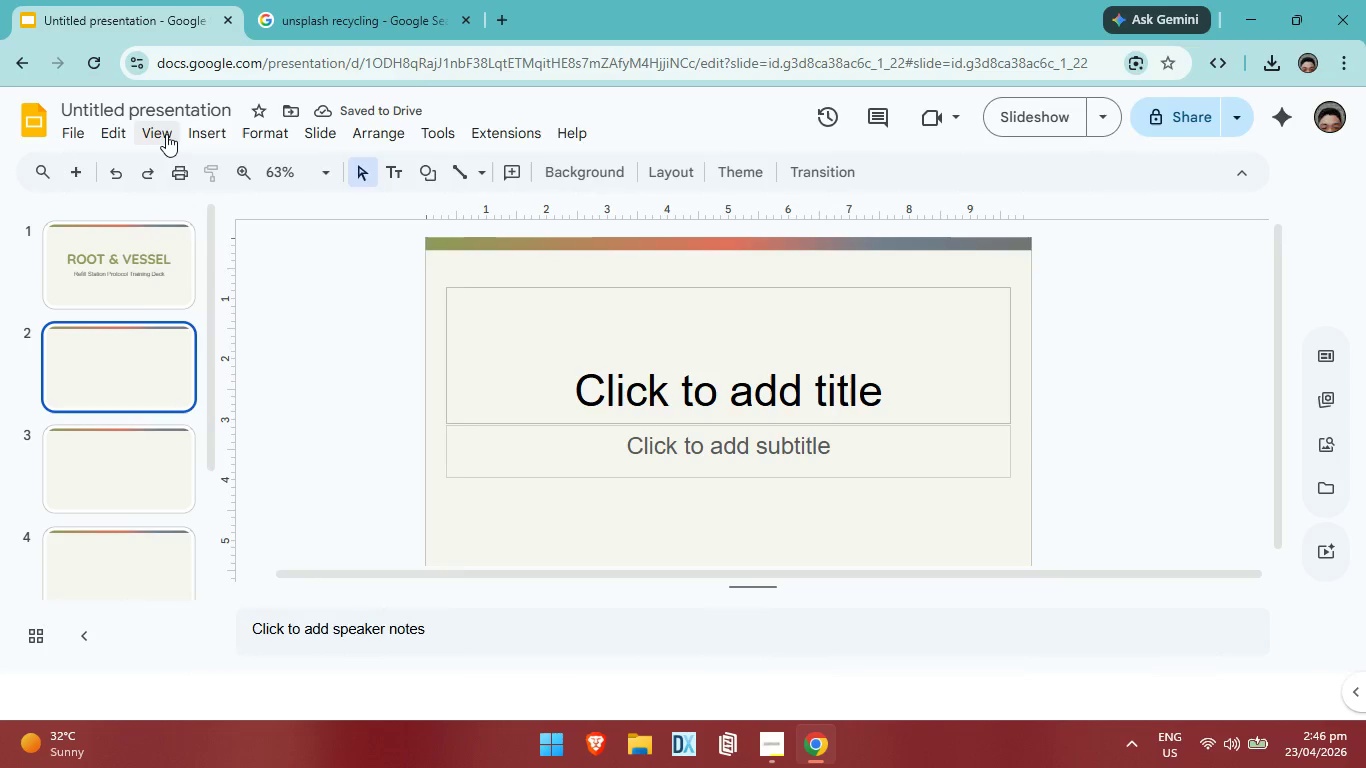 
left_click([166, 134])
 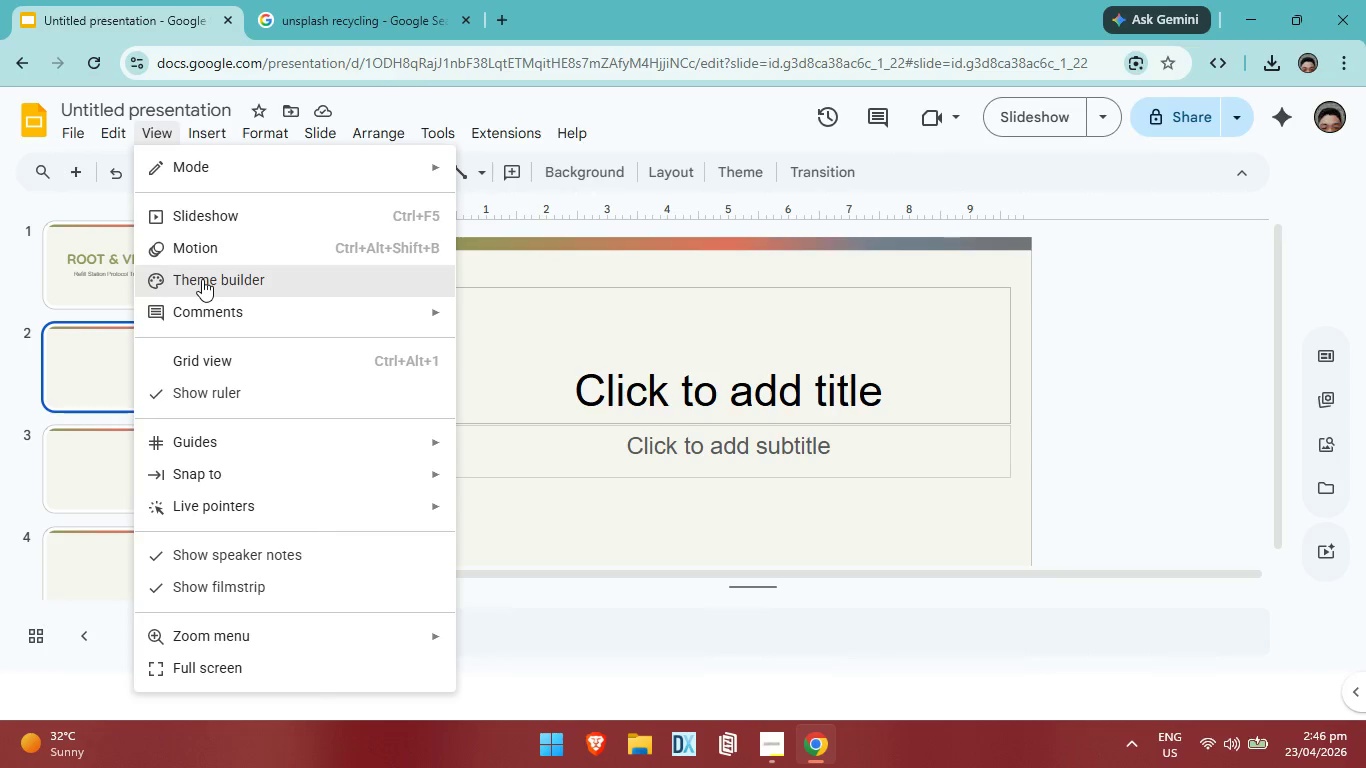 
left_click([202, 279])
 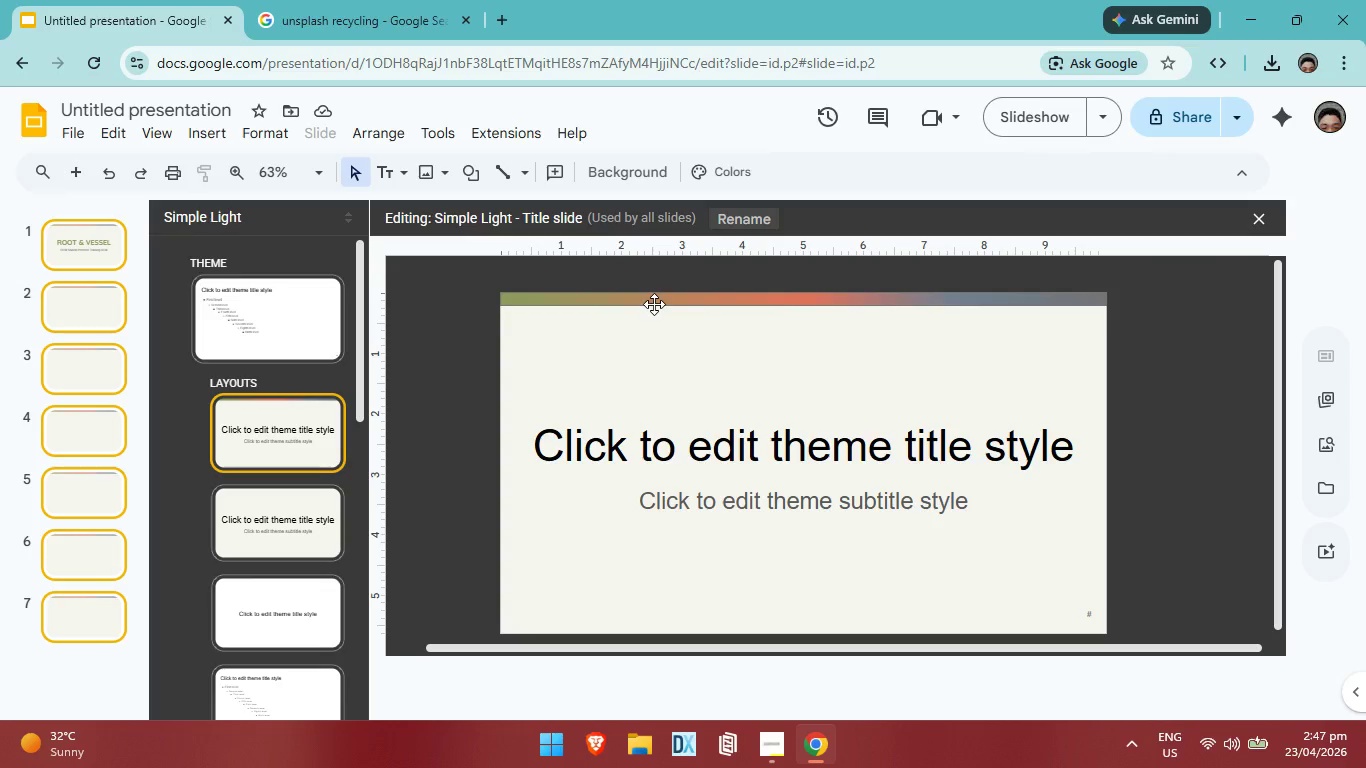 
left_click([654, 306])
 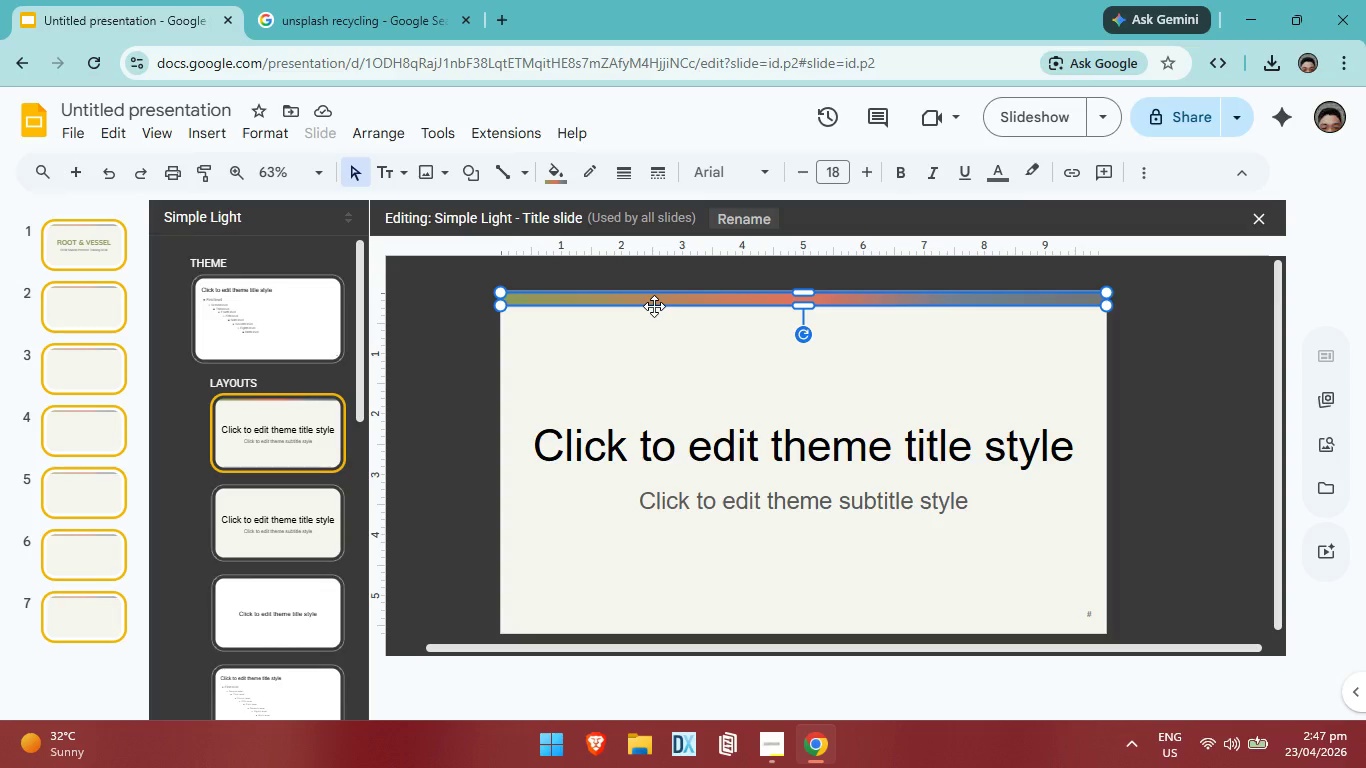 
key(Control+C)
 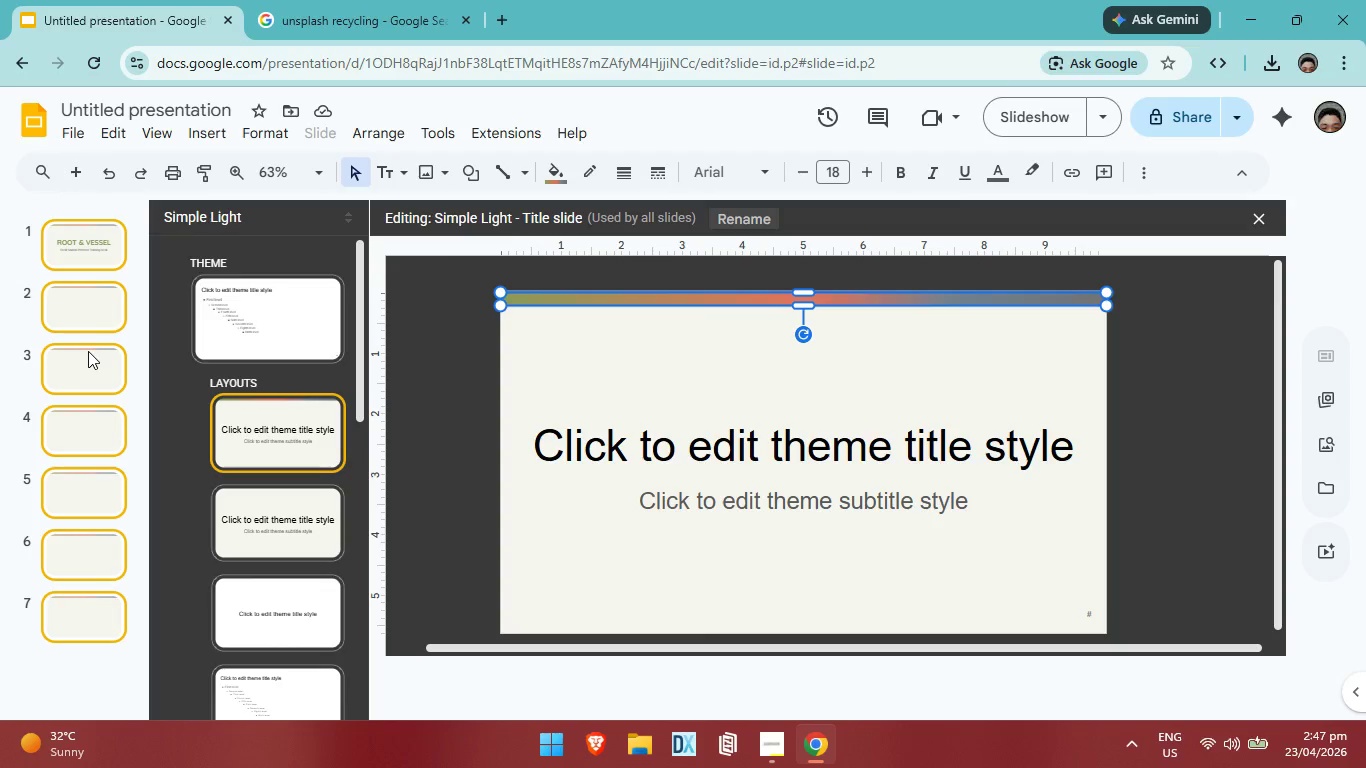 
double_click([95, 306])
 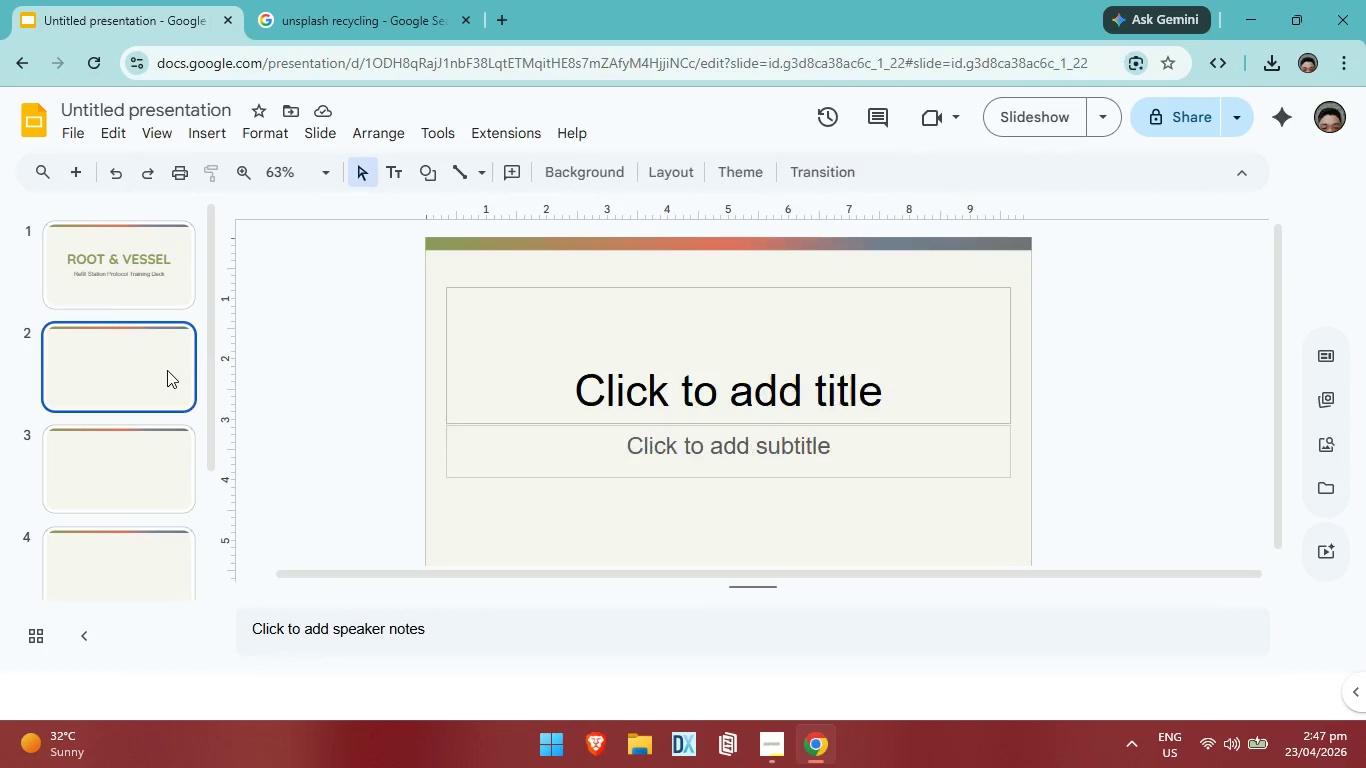 
left_click([167, 370])
 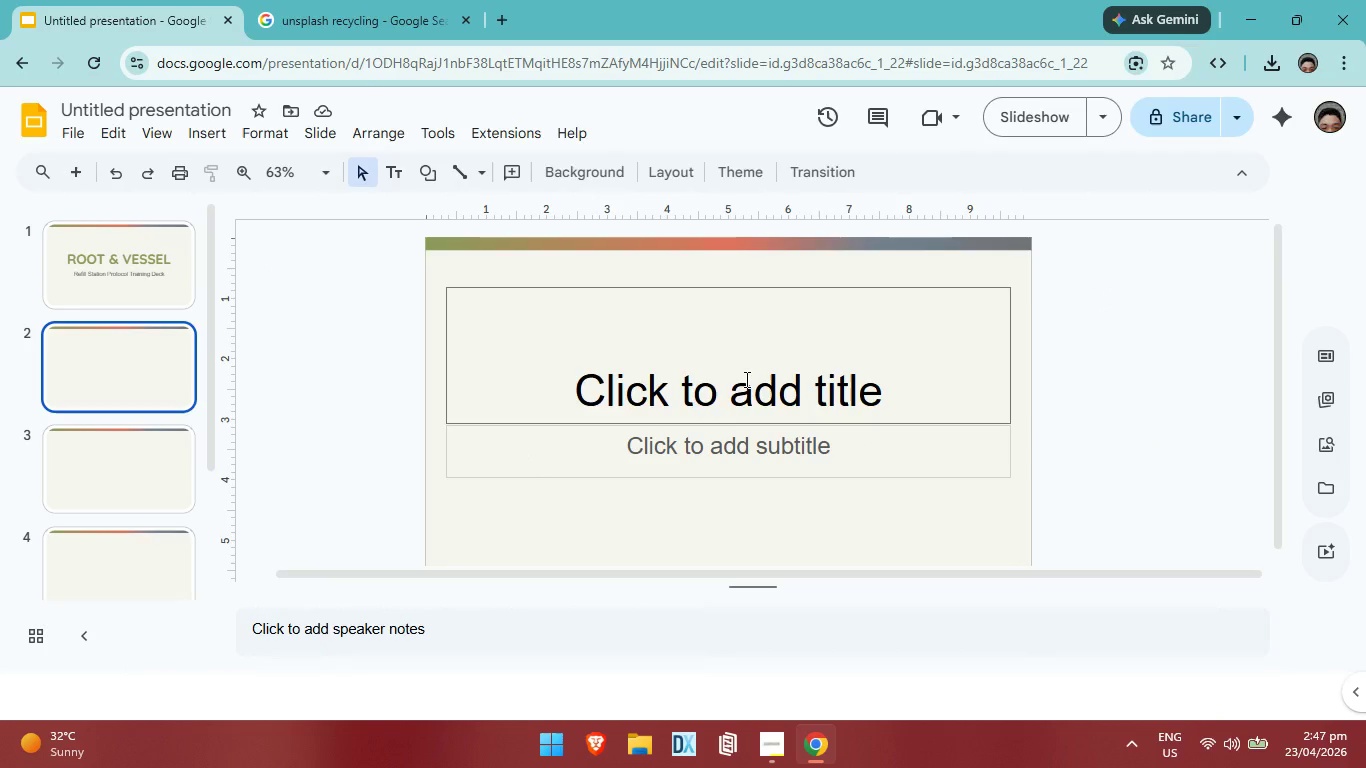 
left_click([745, 379])
 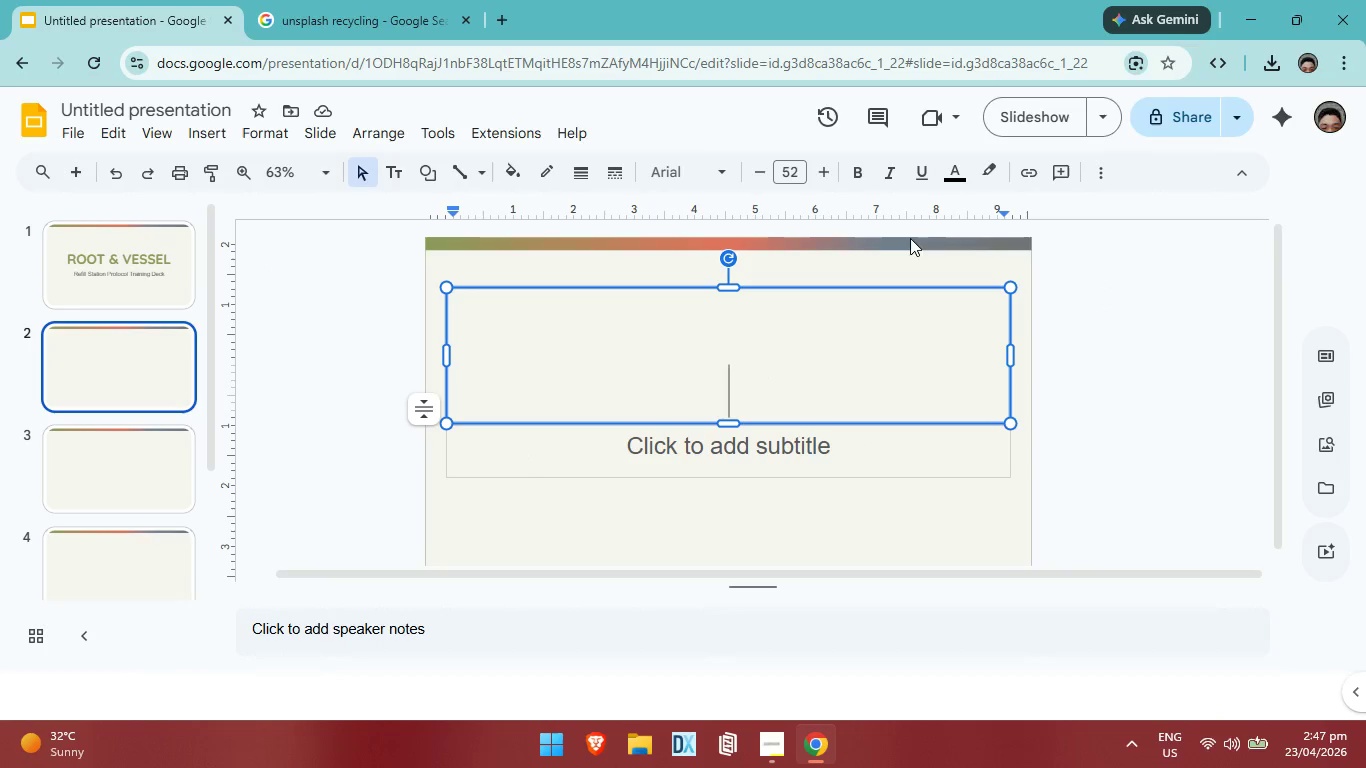 
left_click([548, 488])
 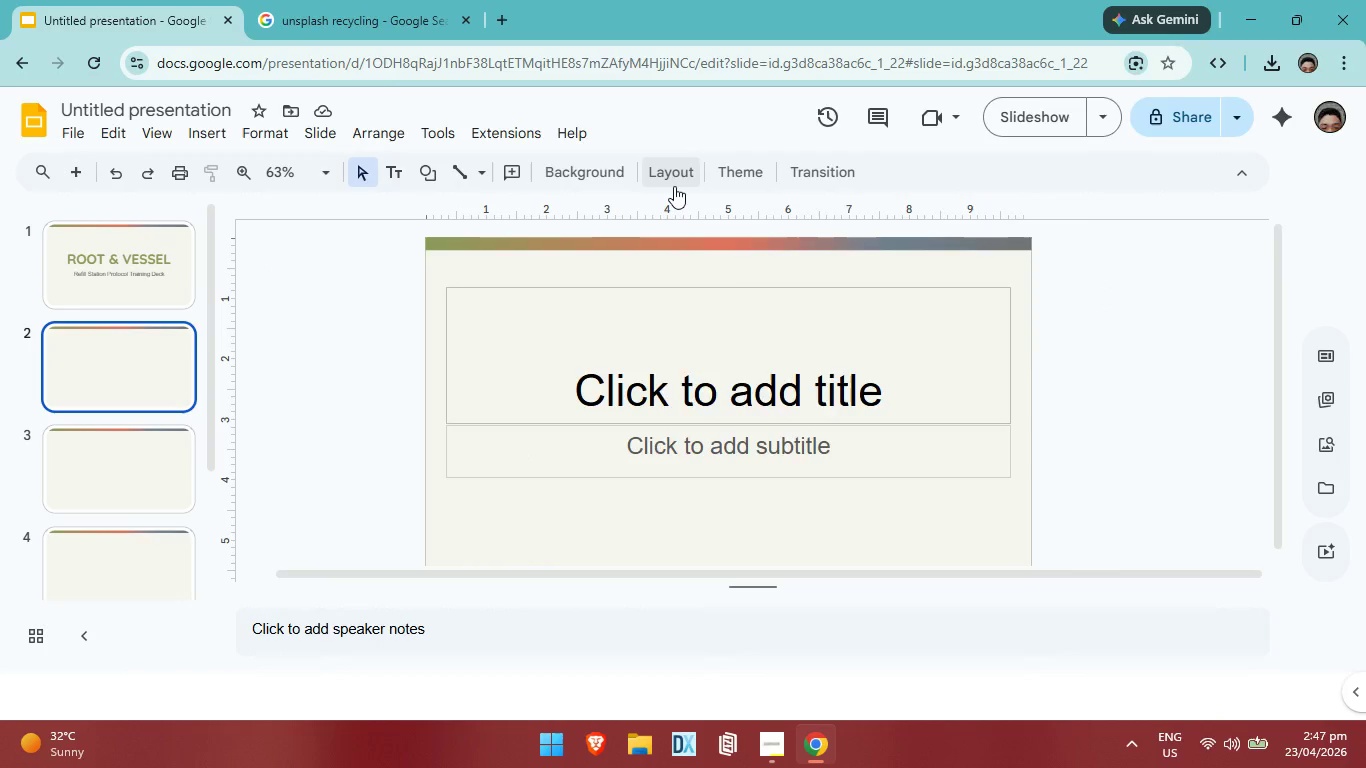 
left_click([674, 186])
 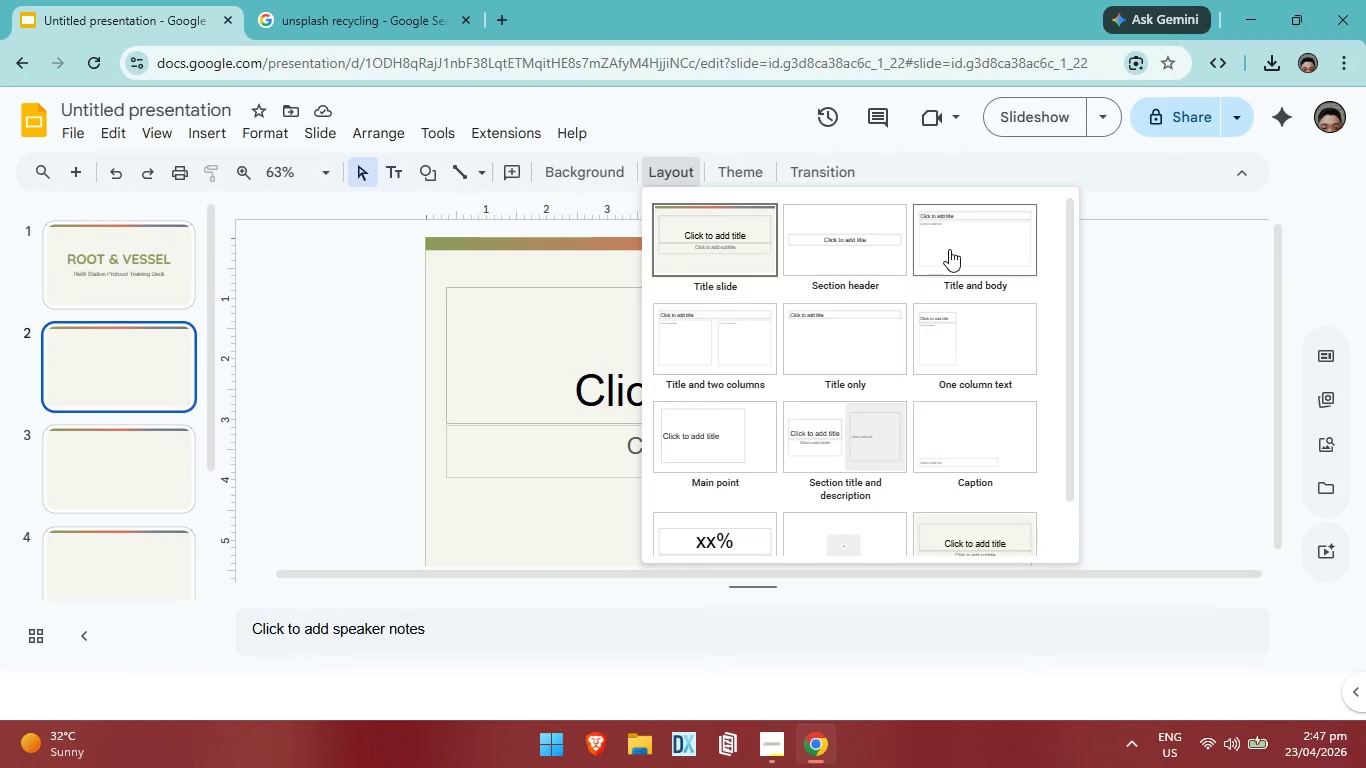 
left_click([949, 249])
 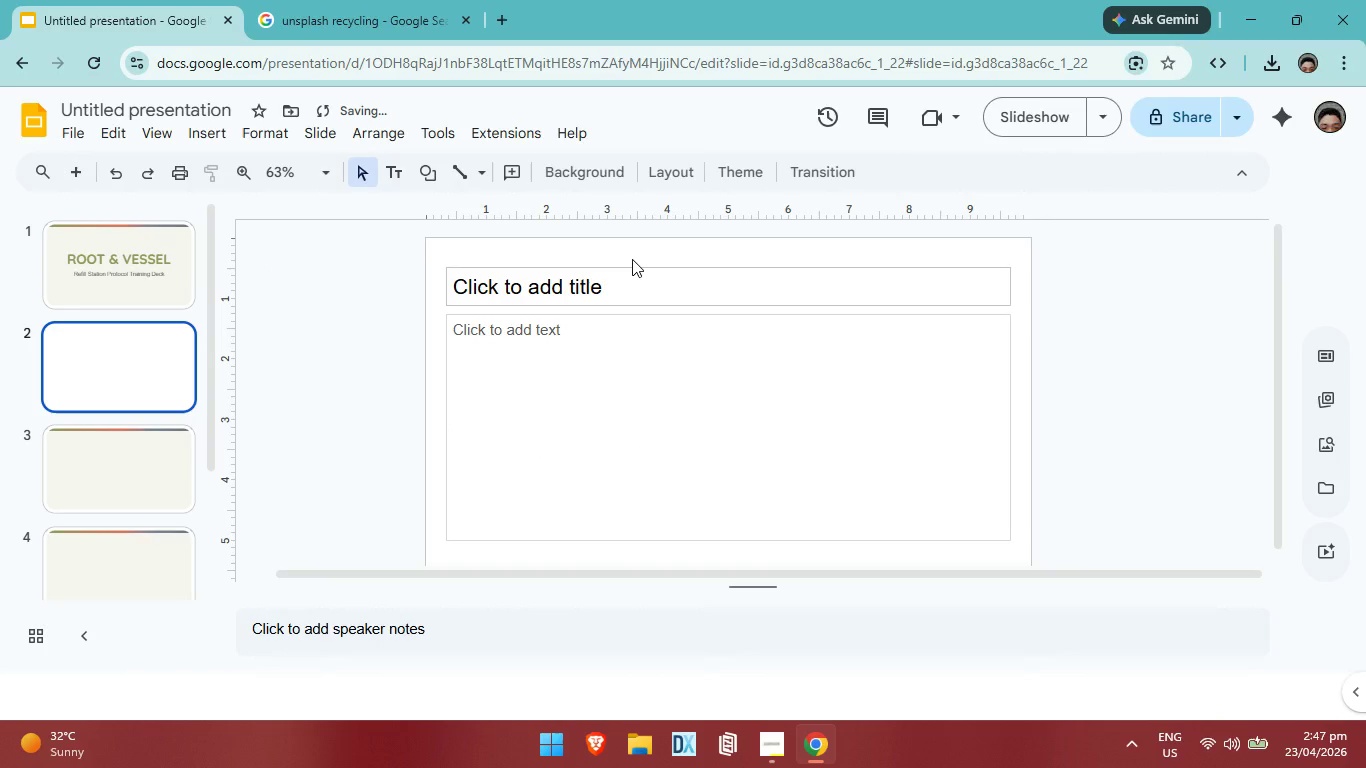 
key(Control+V)
 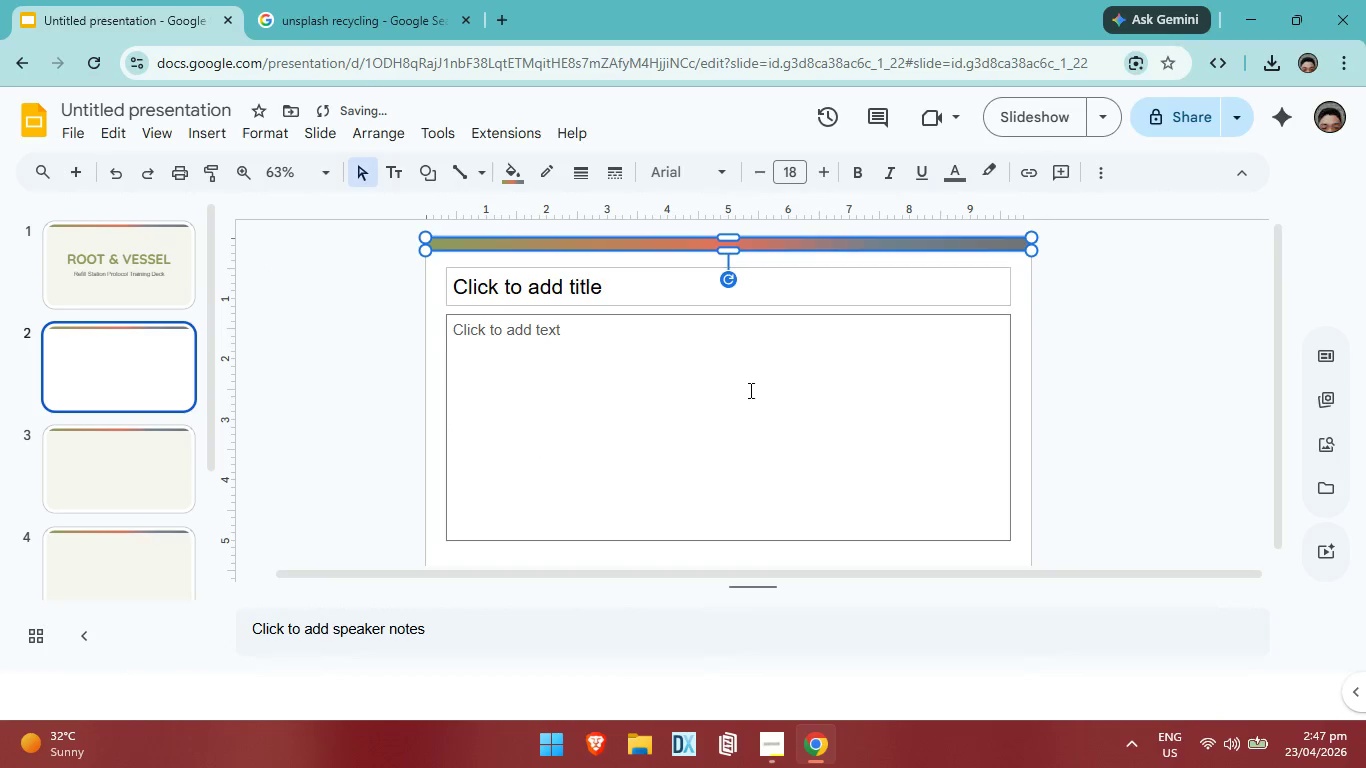 
left_click([750, 415])
 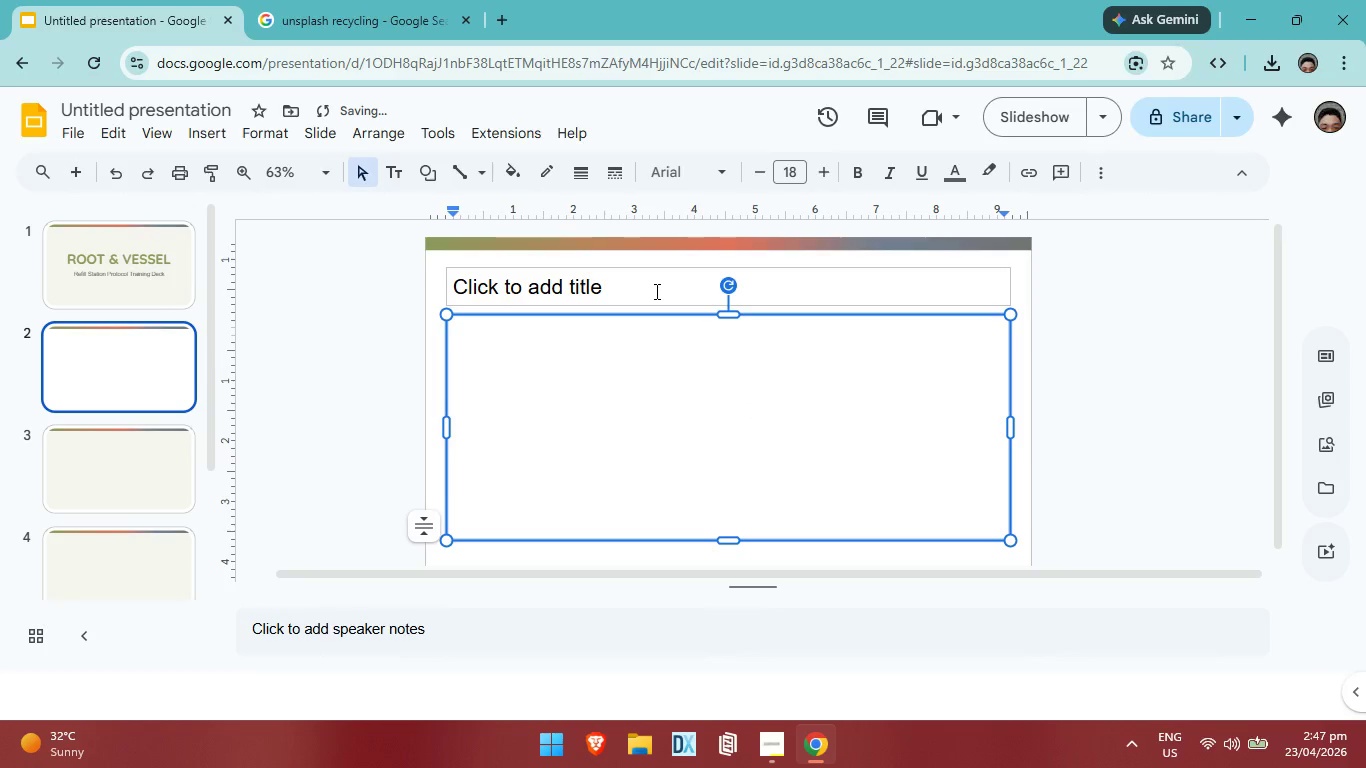 
left_click([655, 291])
 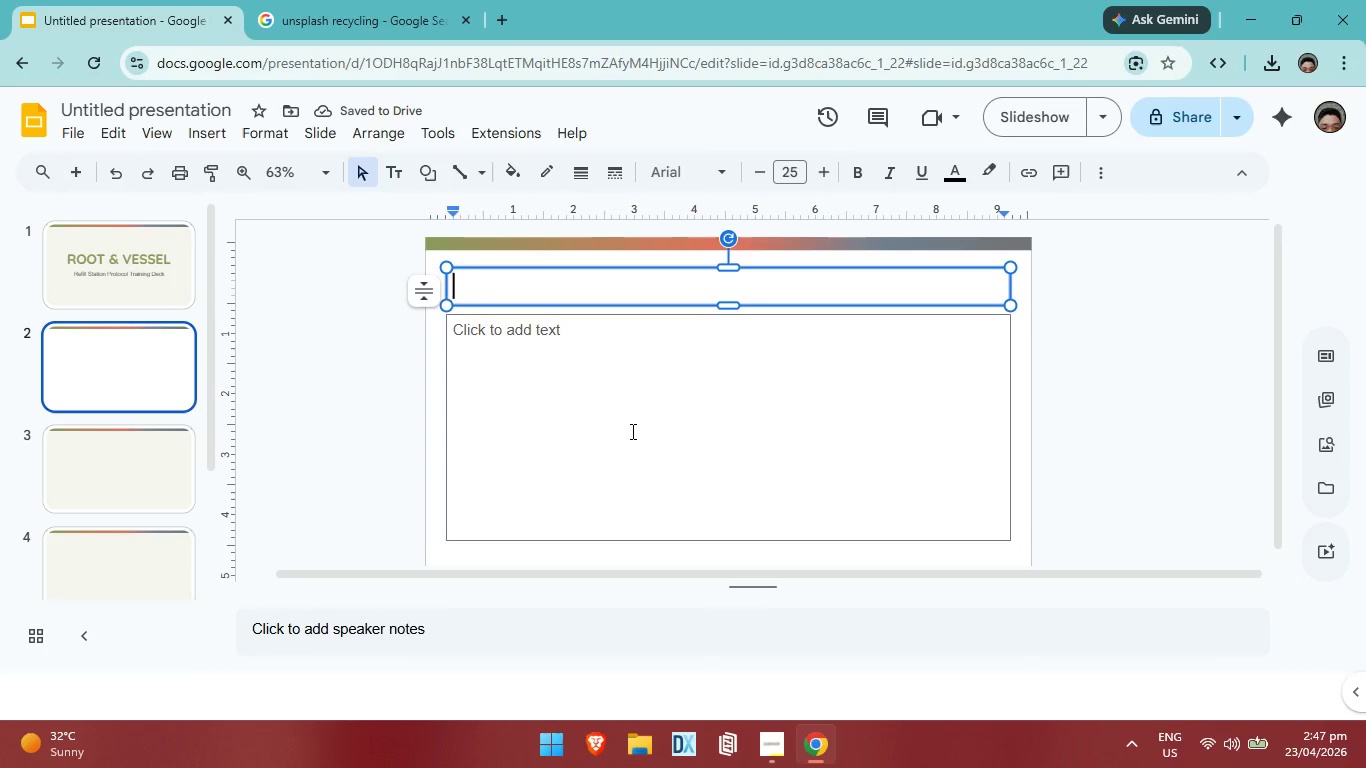 
left_click([631, 431])
 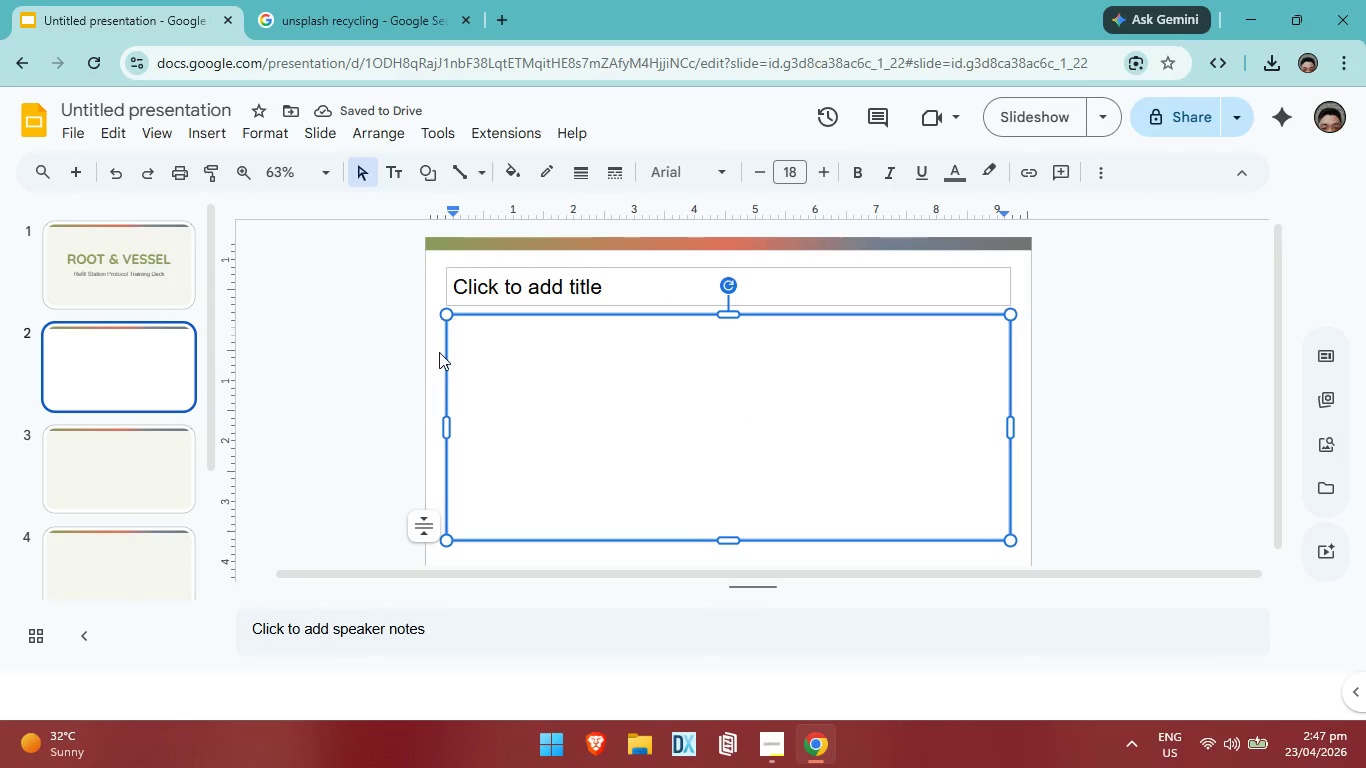 
left_click([439, 352])
 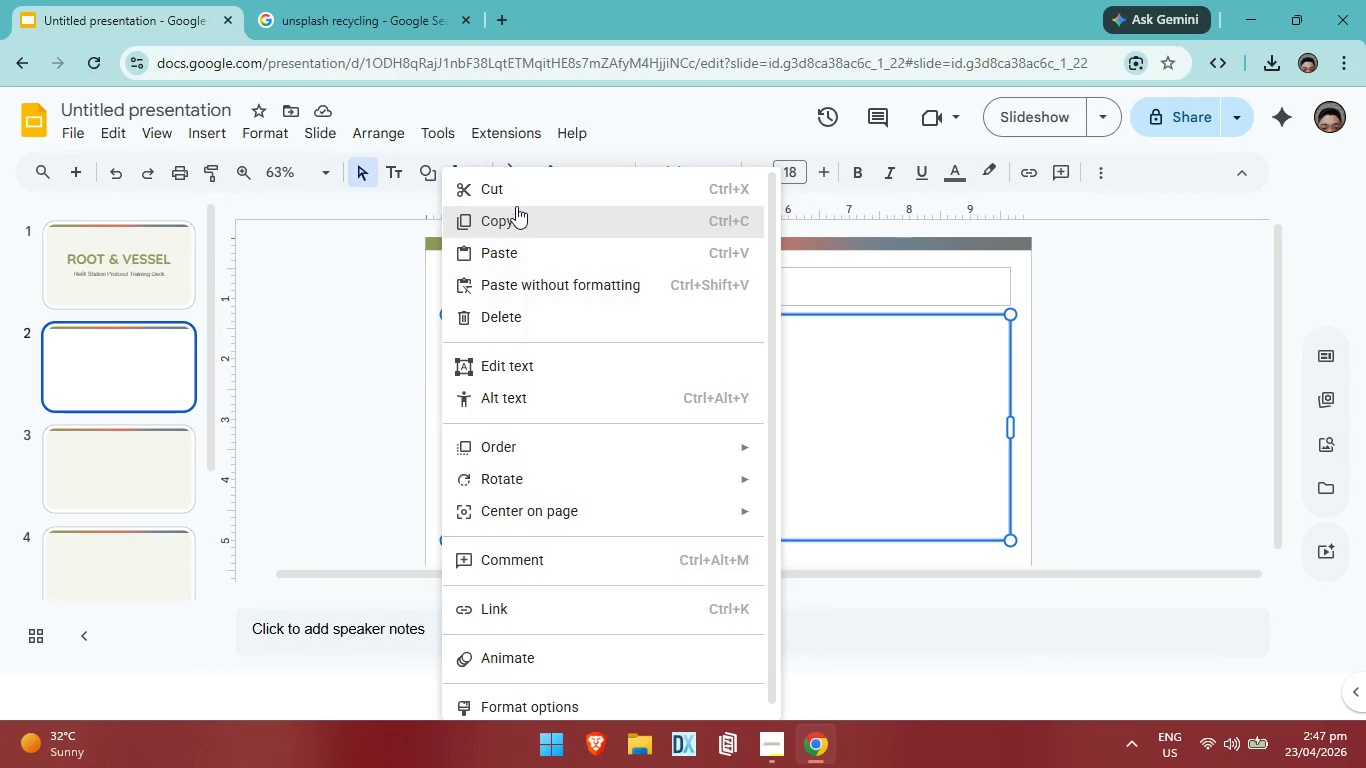 
left_click([937, 371])
 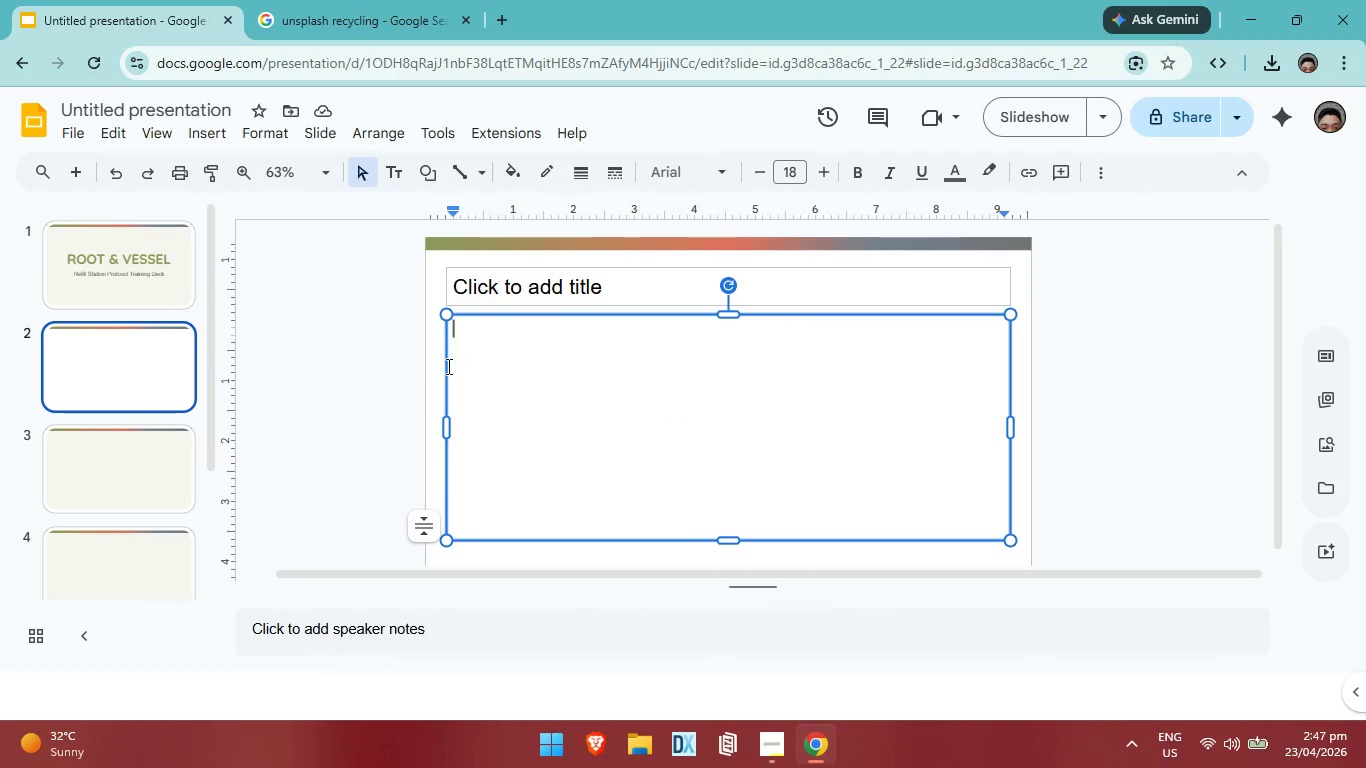 
left_click([441, 367])
 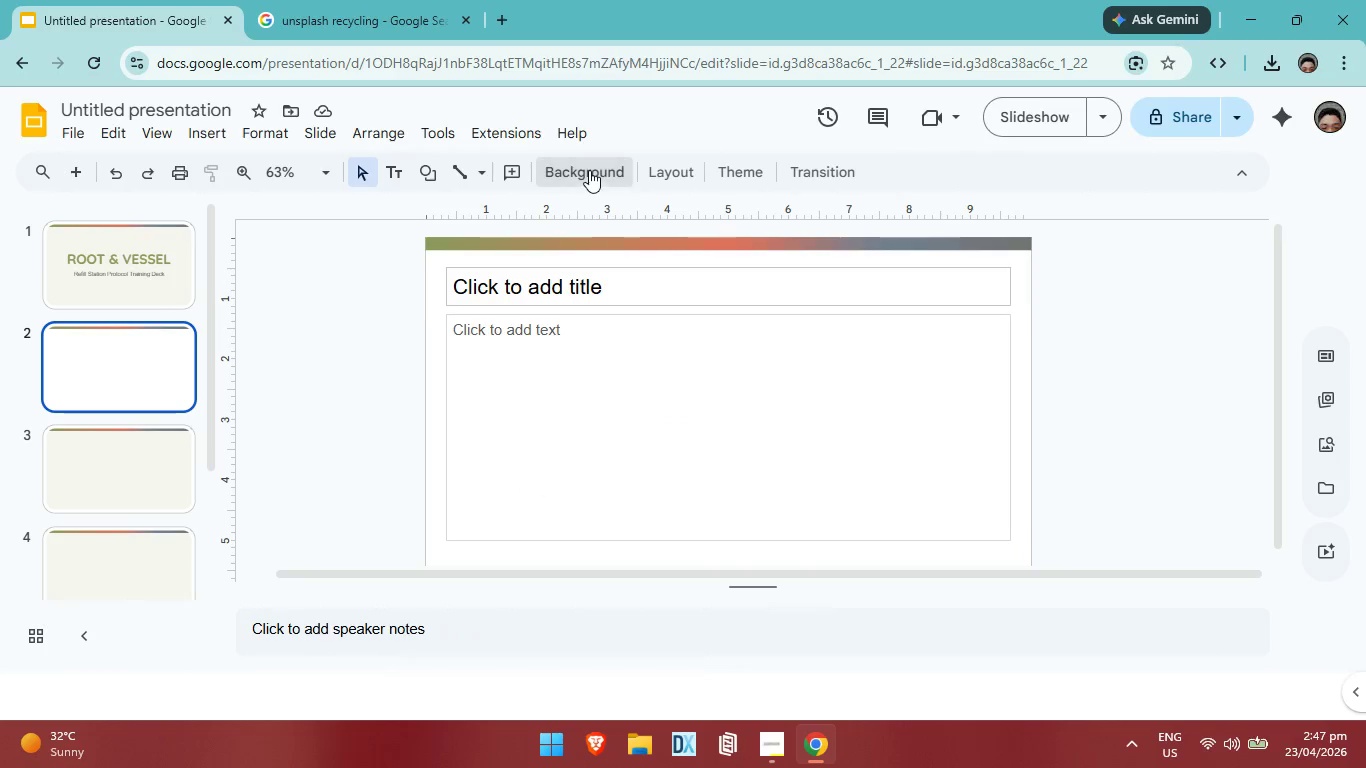 
left_click([589, 170])
 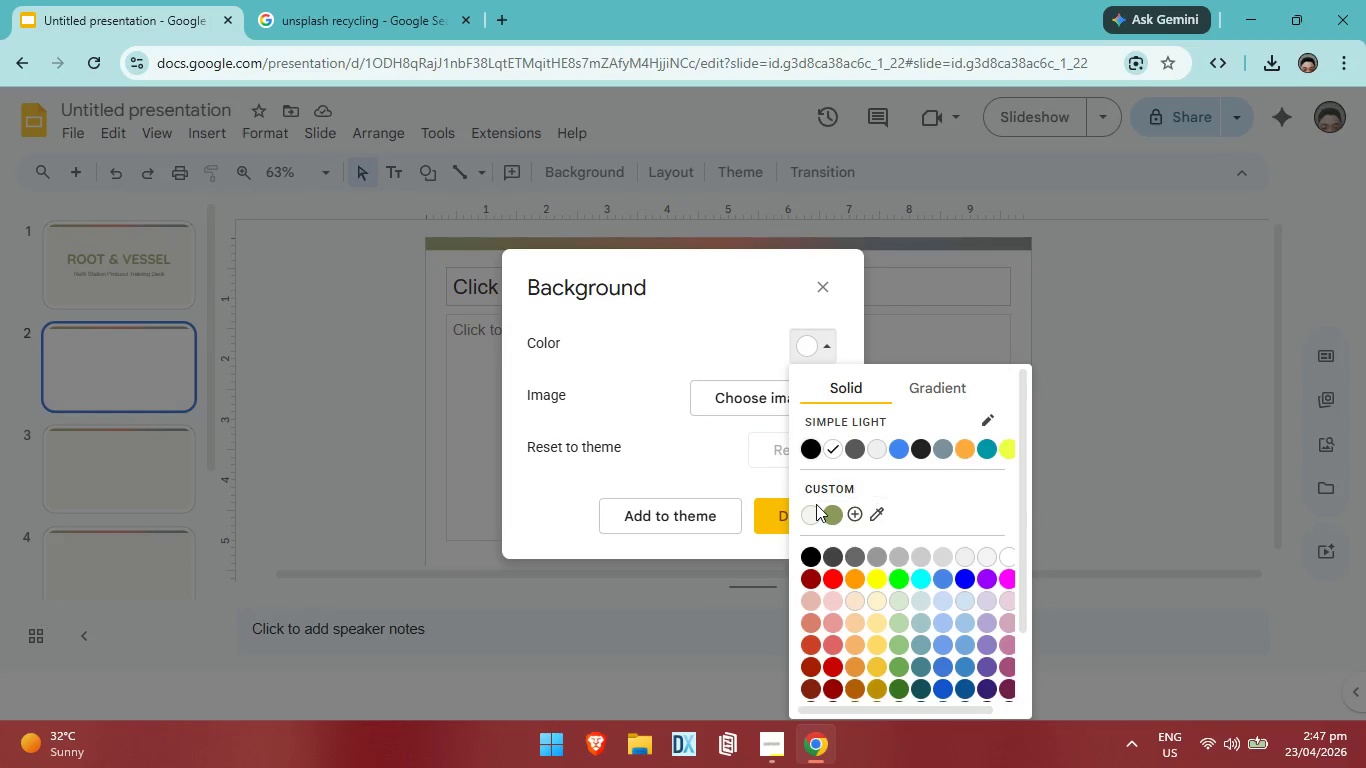 
left_click([810, 521])
 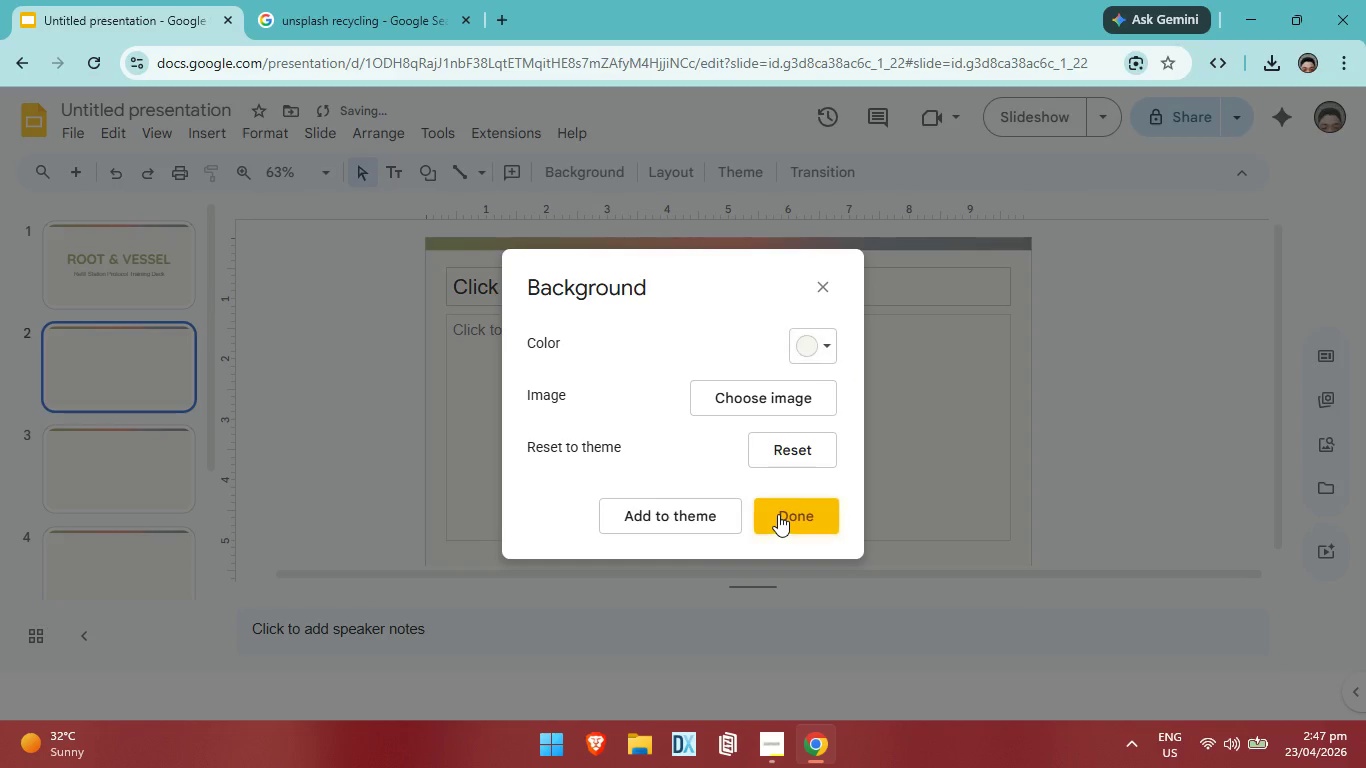 
left_click([778, 514])
 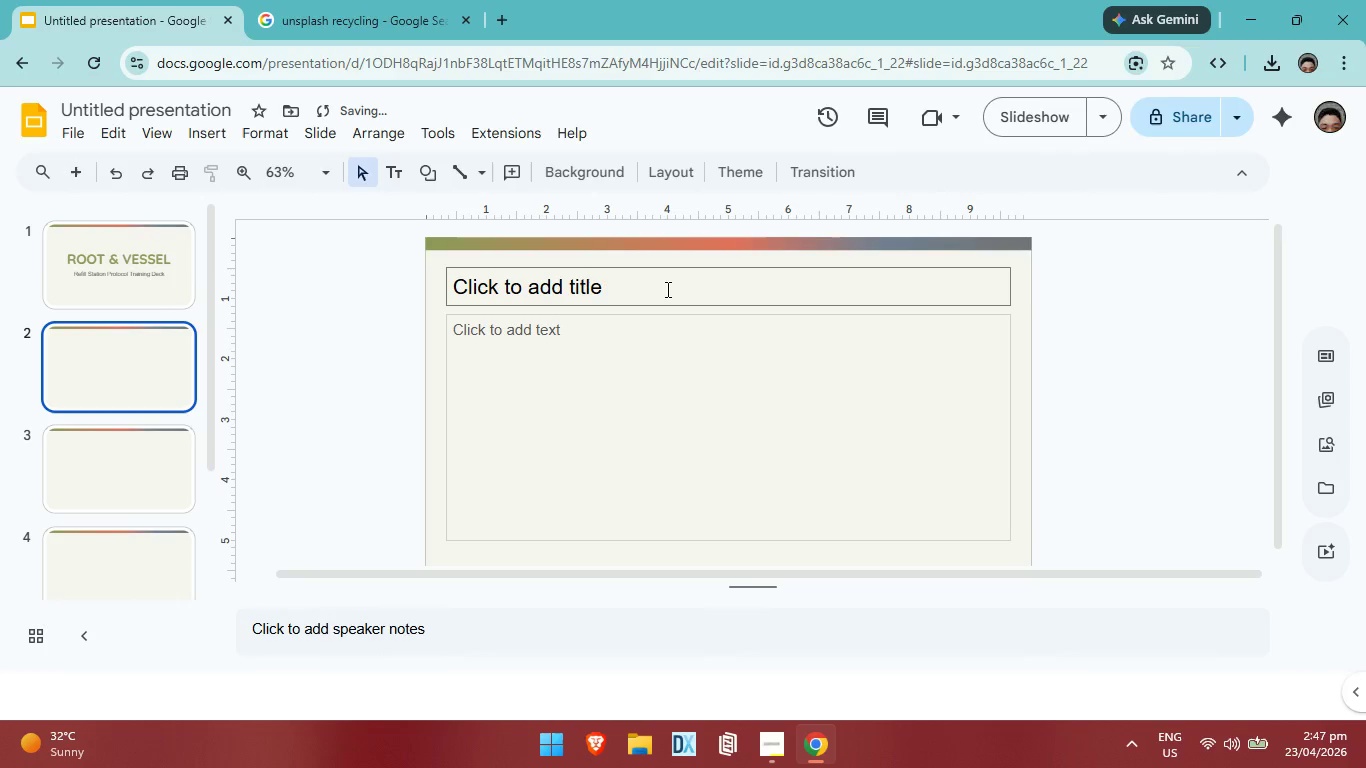 
left_click([657, 276])
 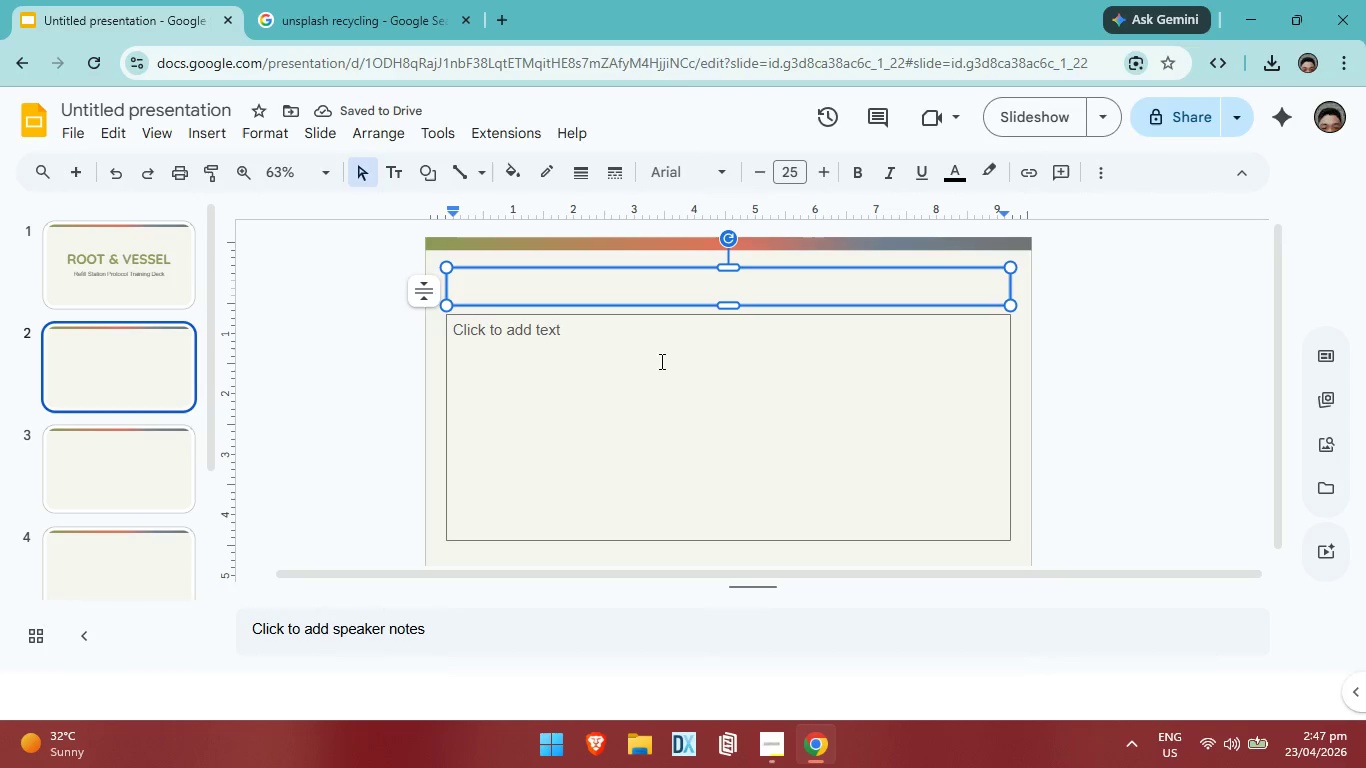 
type(The Zero-Wste)
key(Backspace)
key(Backspace)
key(Backspace)
type(aste Mission )
 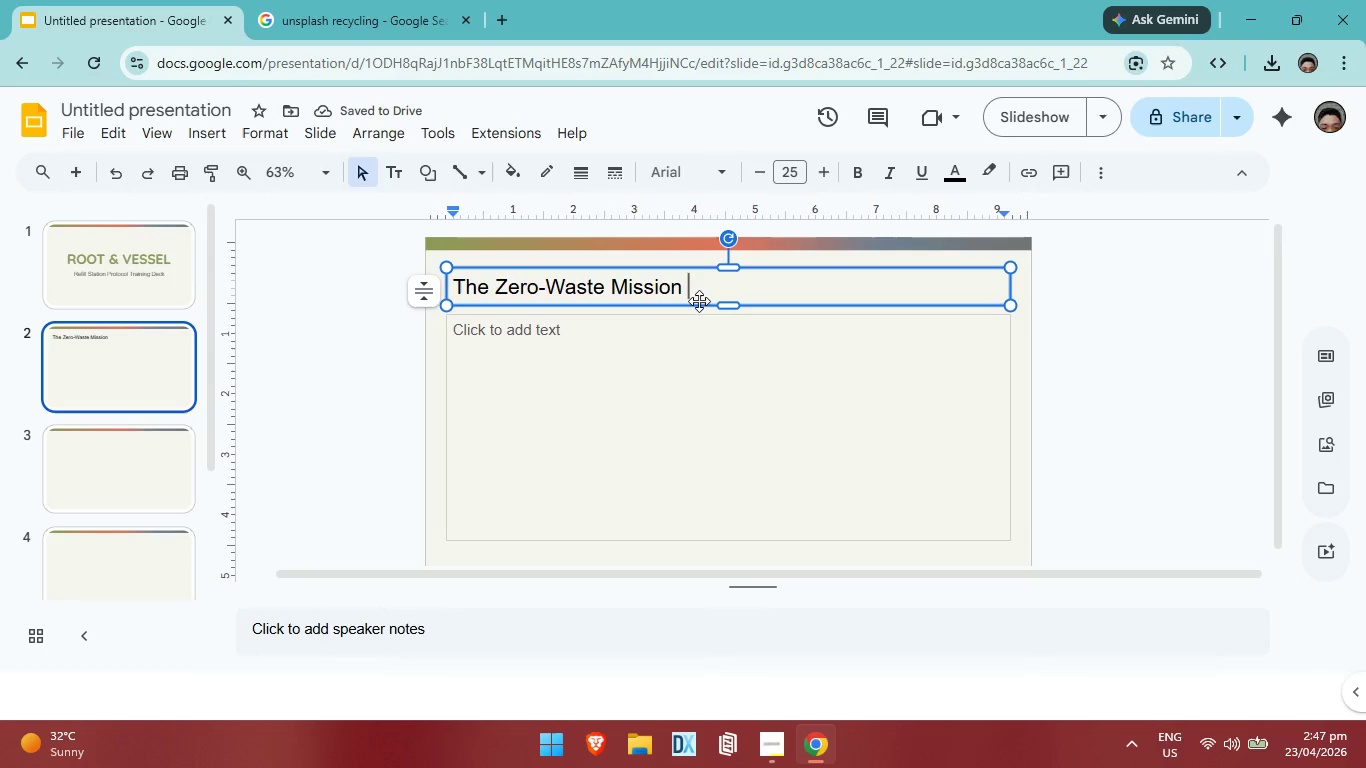 
left_click_drag(start_coordinate=[693, 287], to_coordinate=[450, 292])
 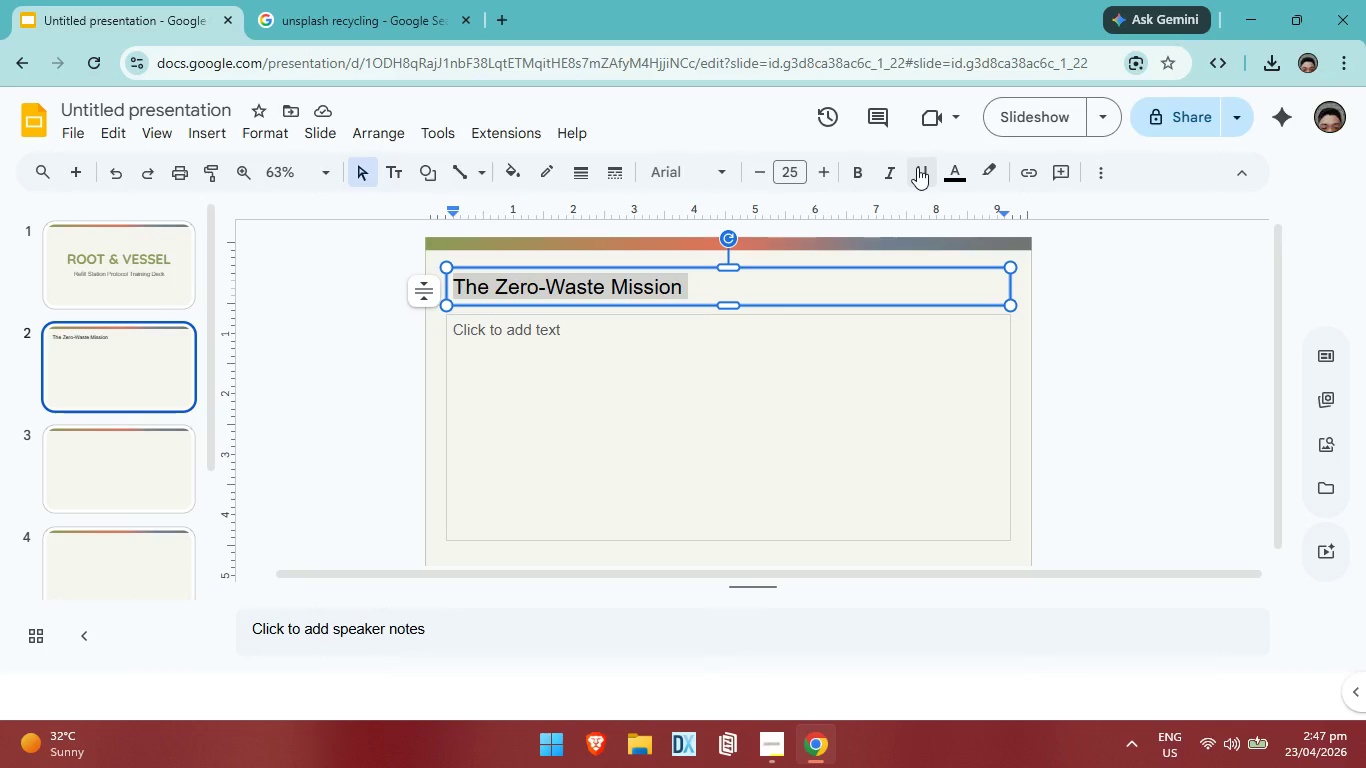 
left_click([917, 167])
 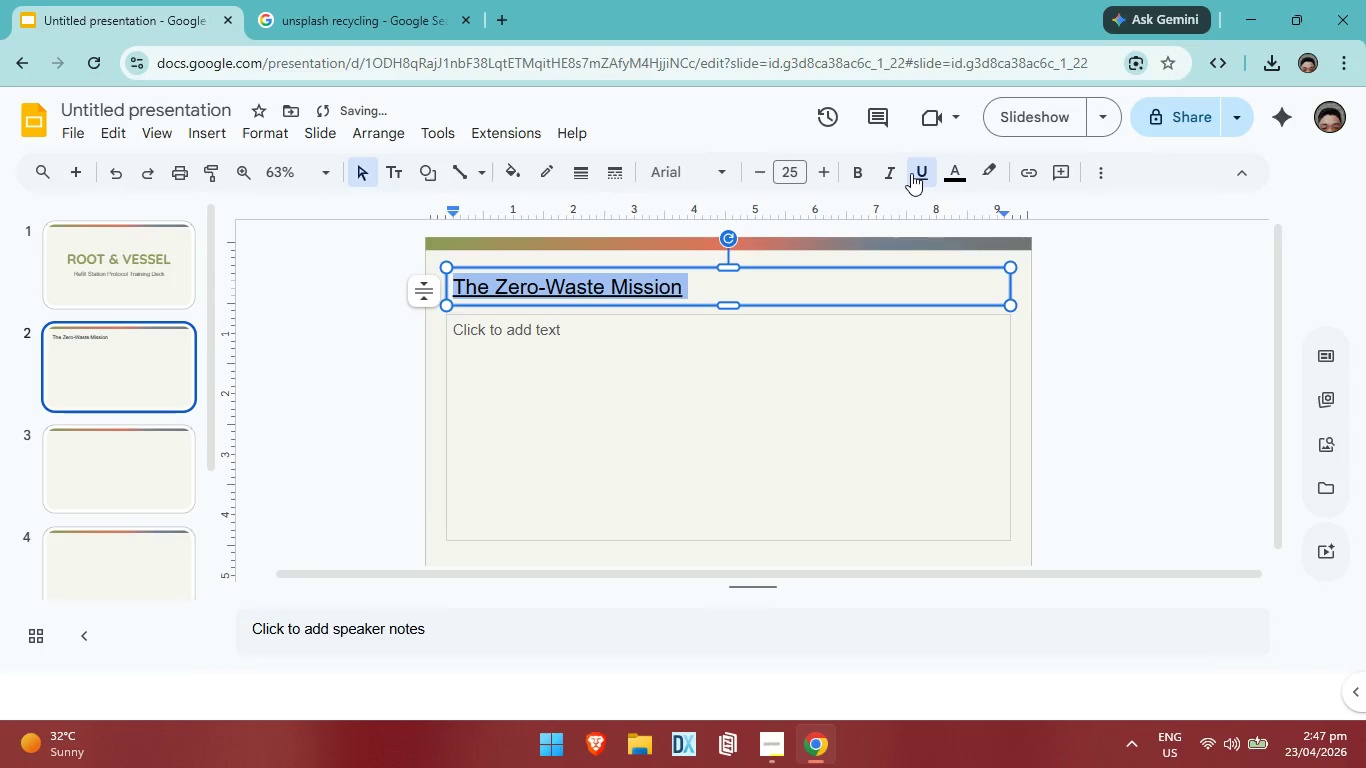 
left_click([913, 173])
 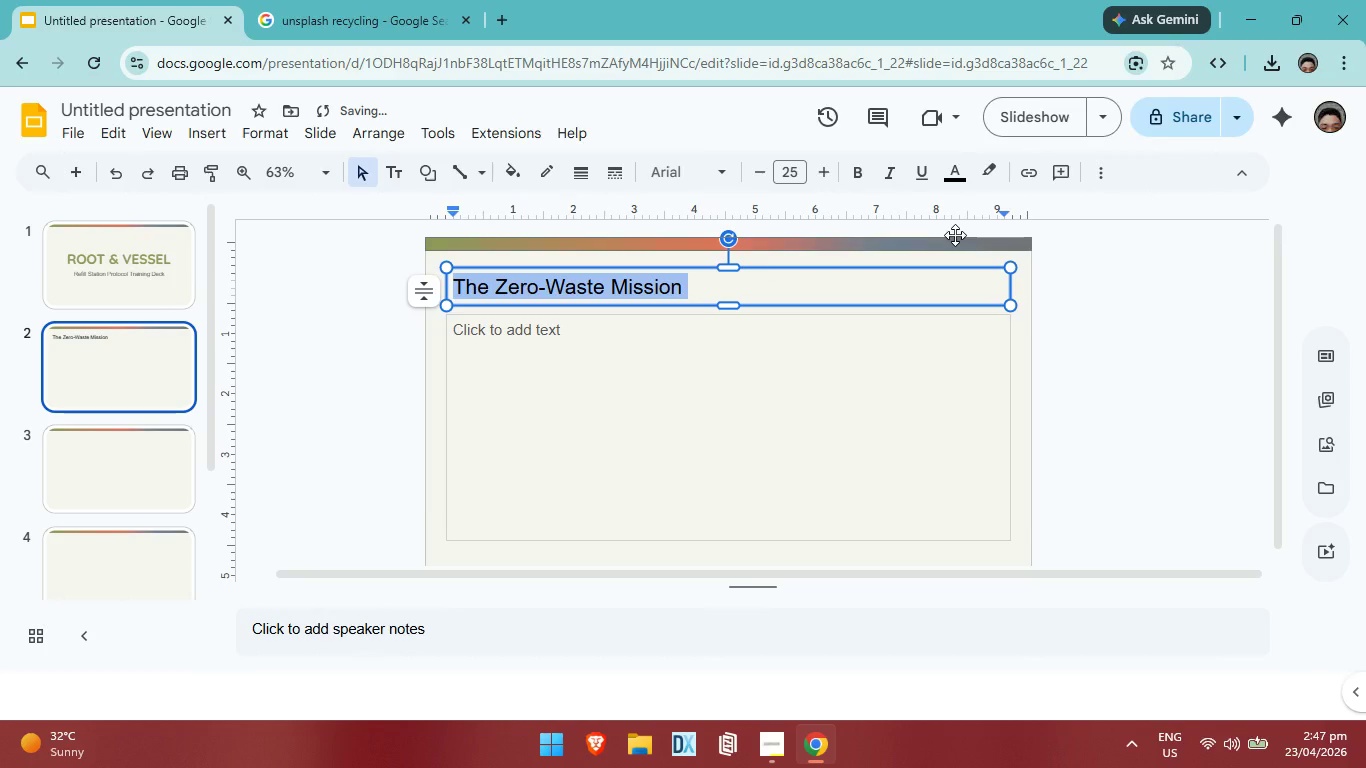 
left_click([956, 170])
 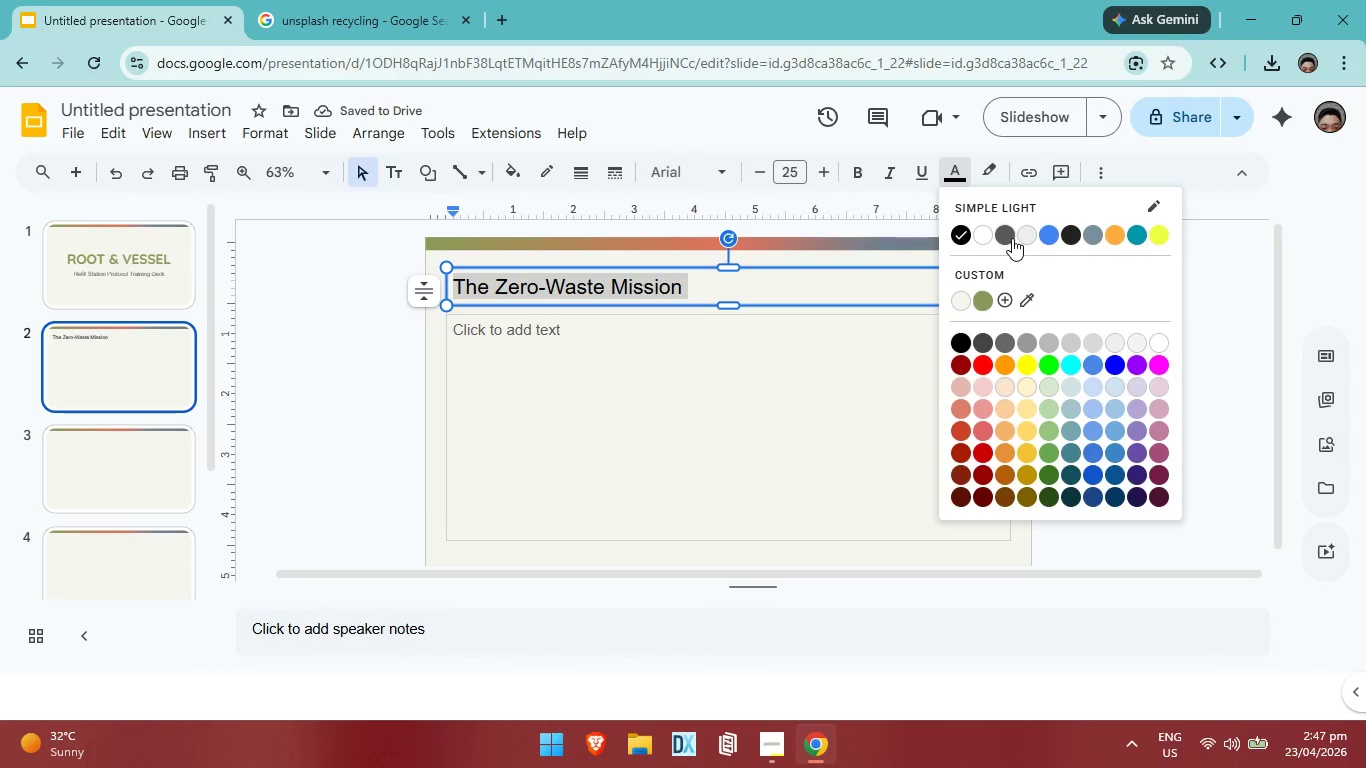 
left_click([1012, 238])
 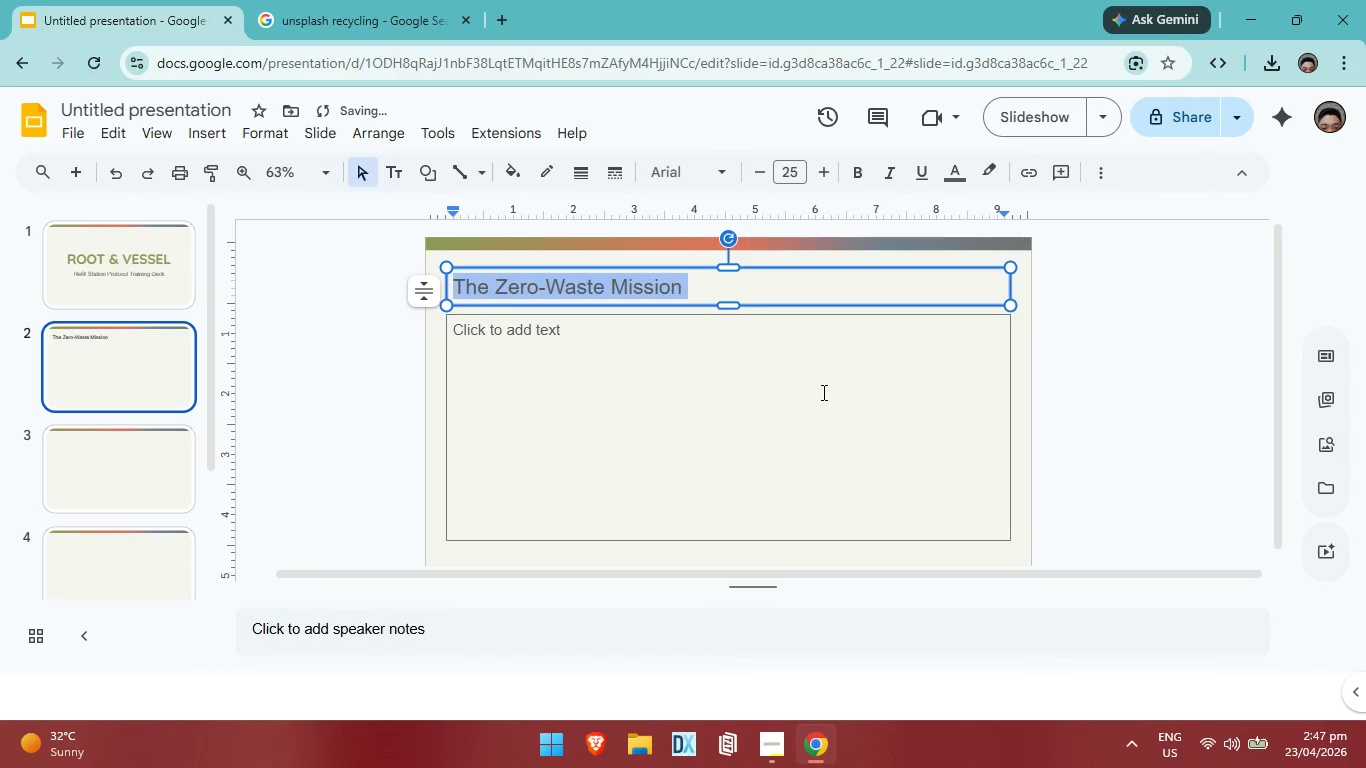 
left_click([821, 391])
 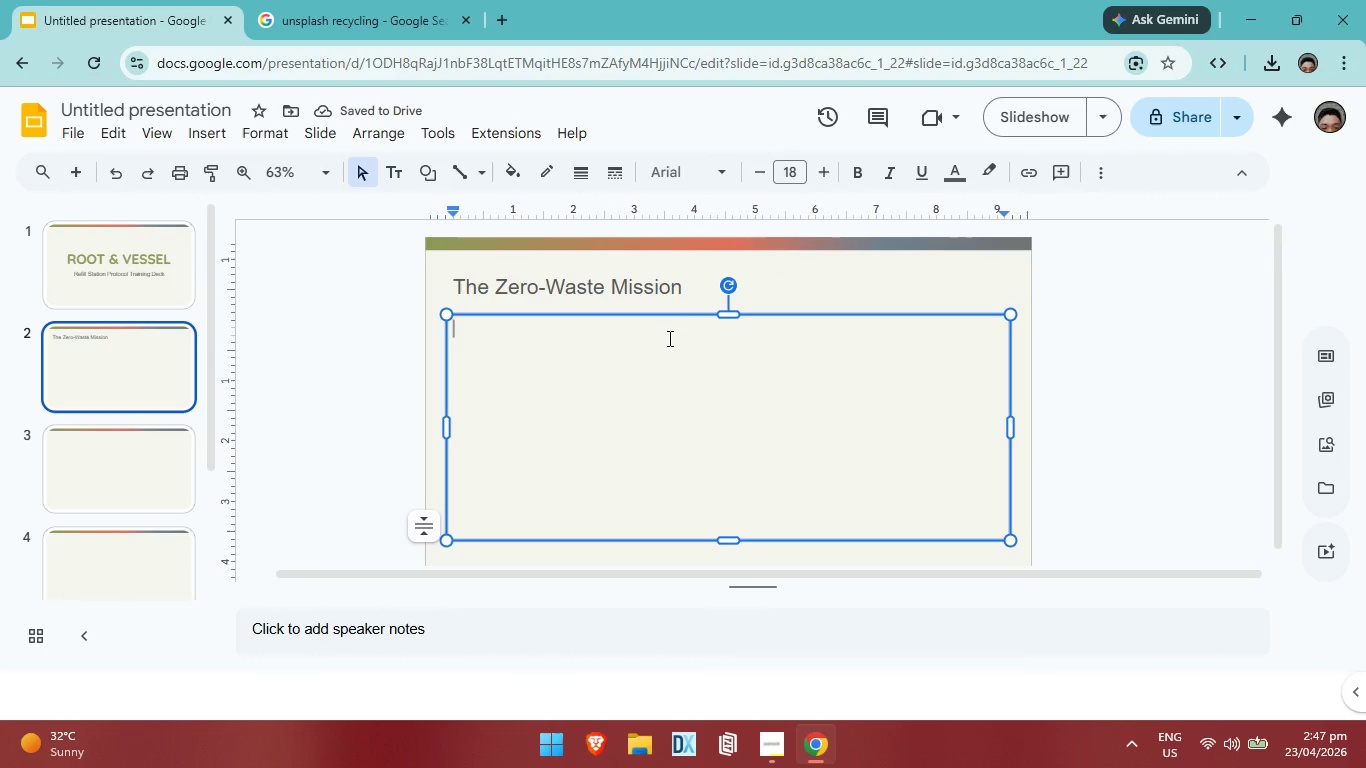 
left_click([705, 282])
 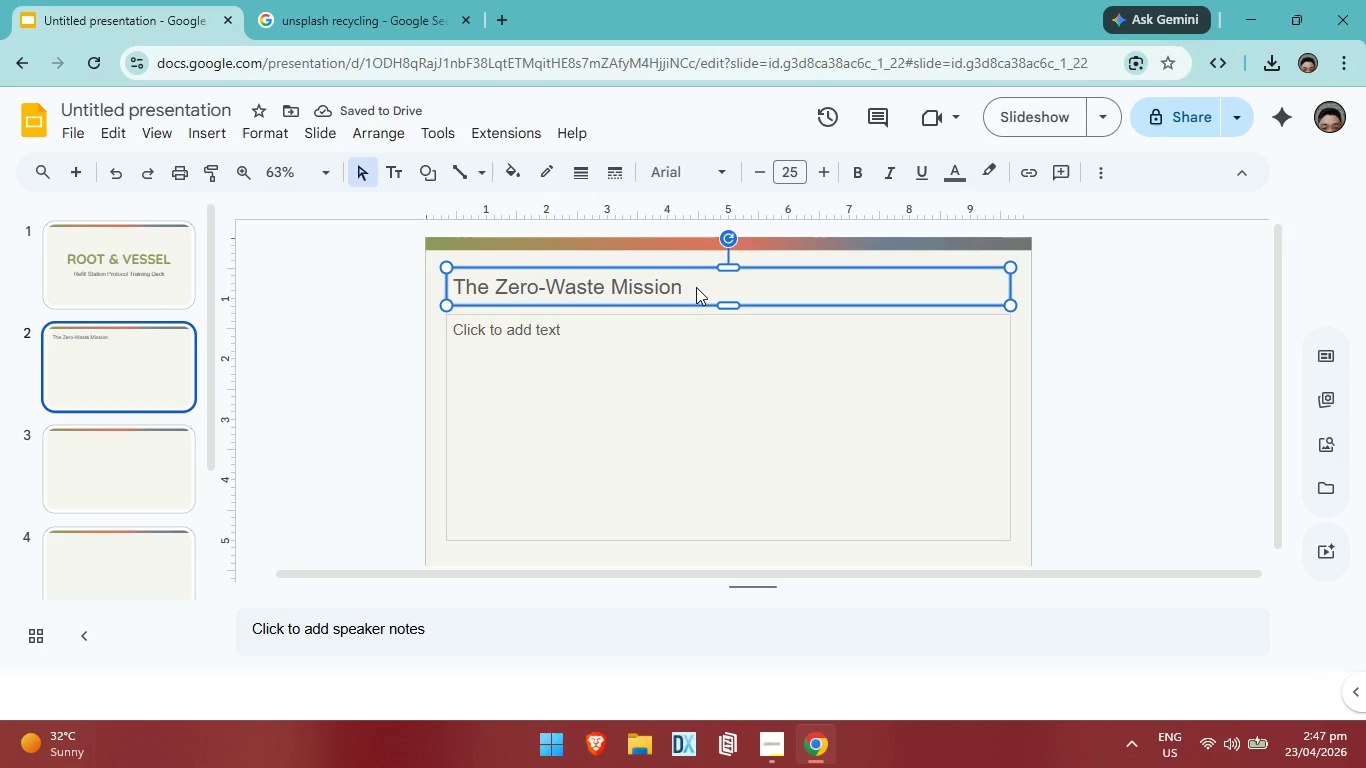 
left_click([696, 287])
 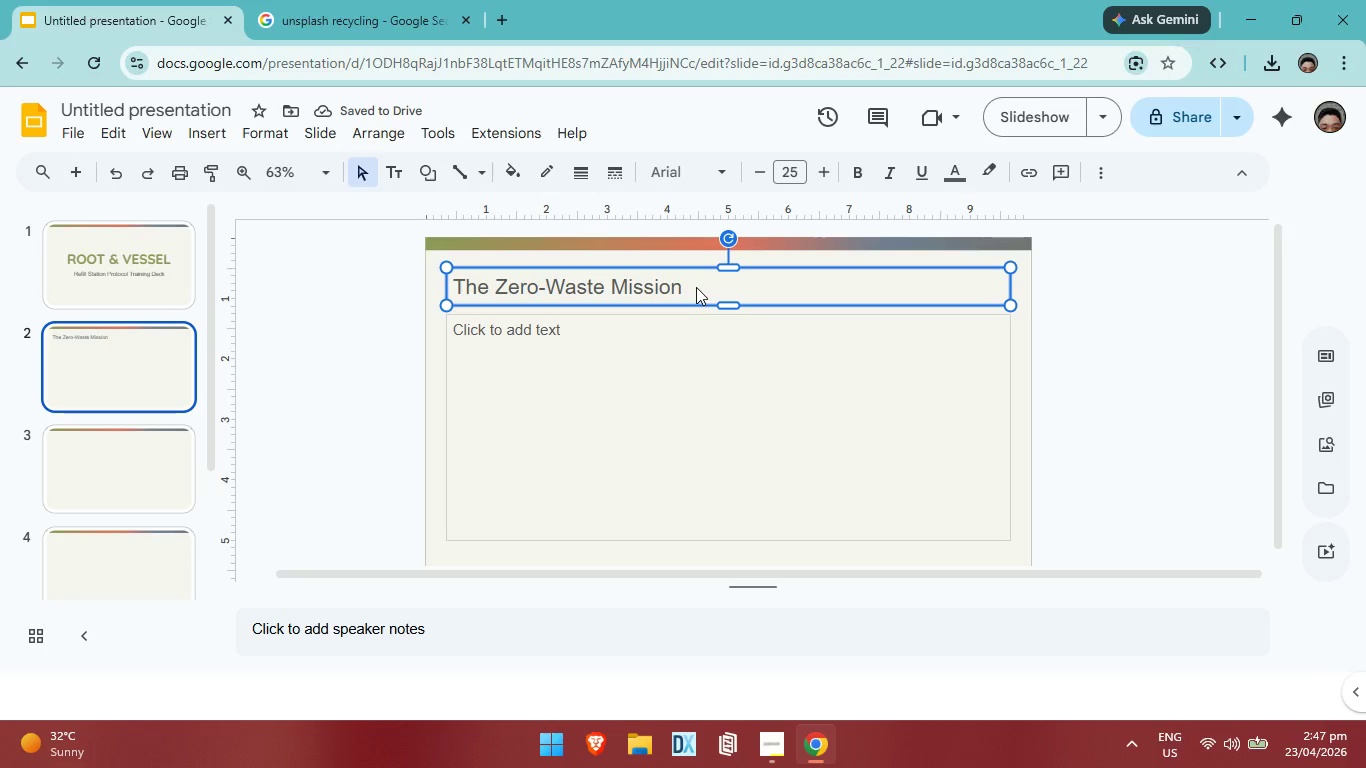 
left_click([696, 287])
 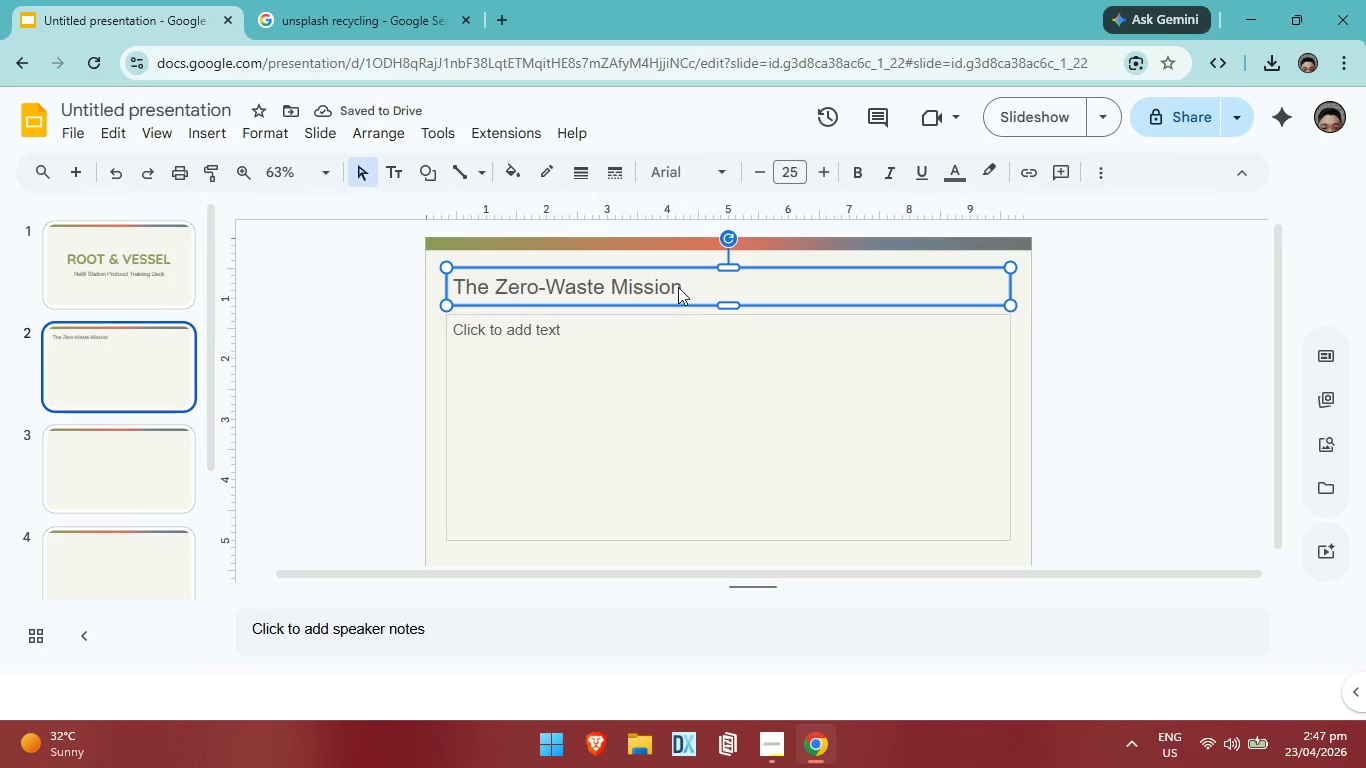 
left_click([678, 287])
 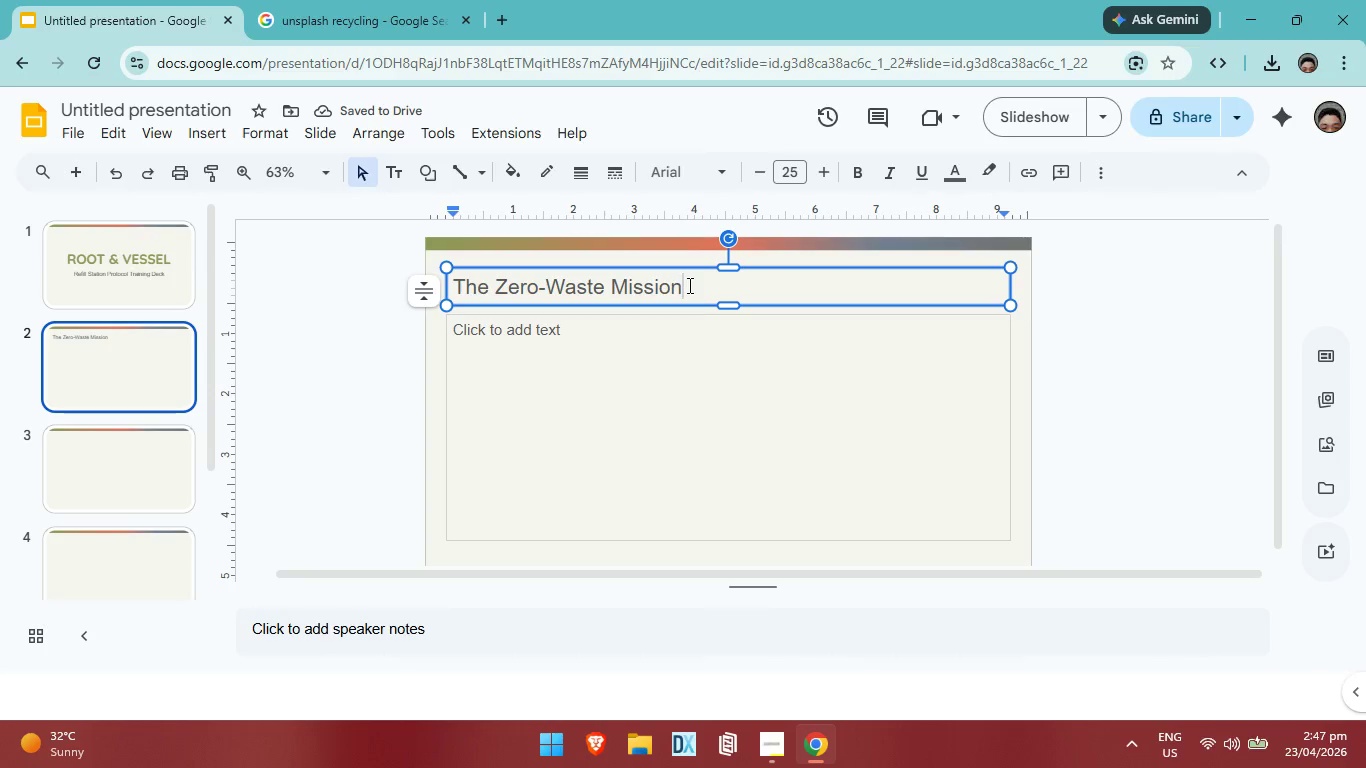 
left_click_drag(start_coordinate=[688, 285], to_coordinate=[451, 281])
 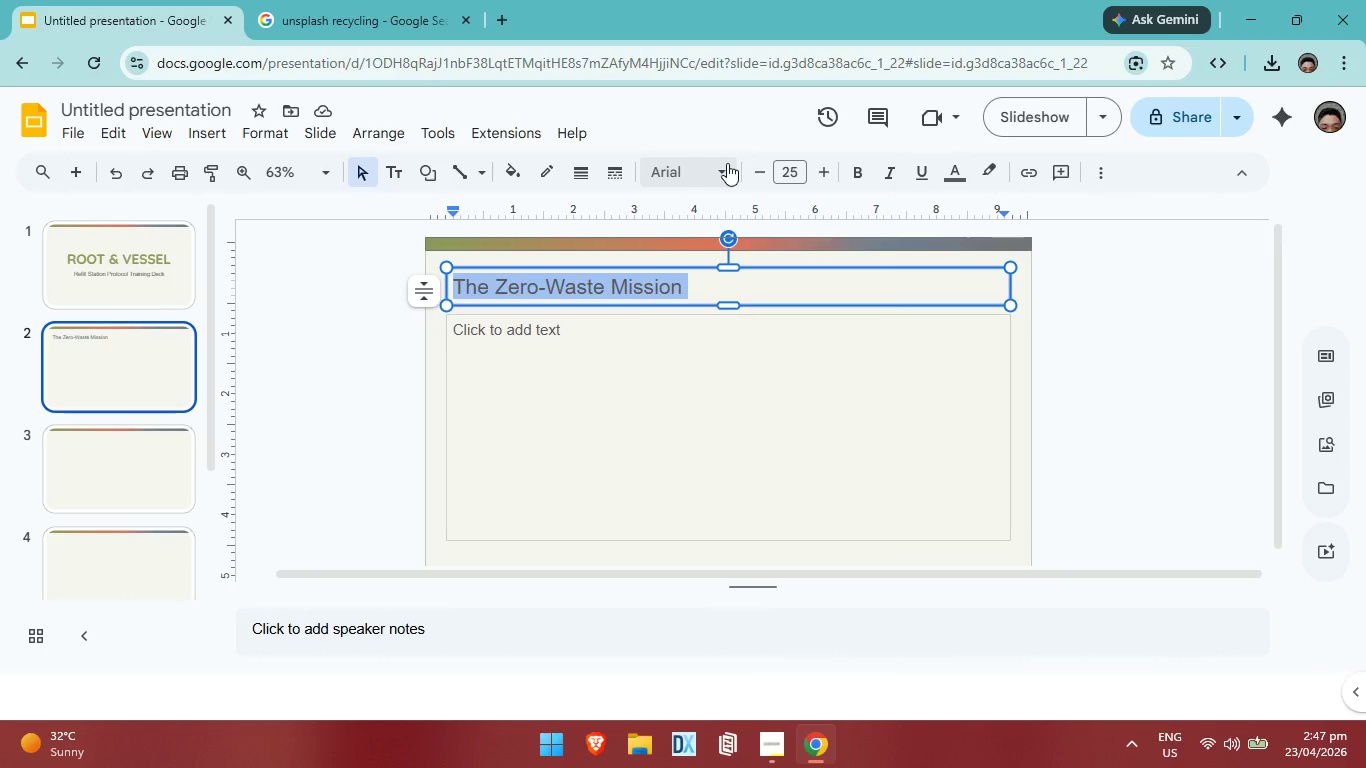 
left_click([727, 163])
 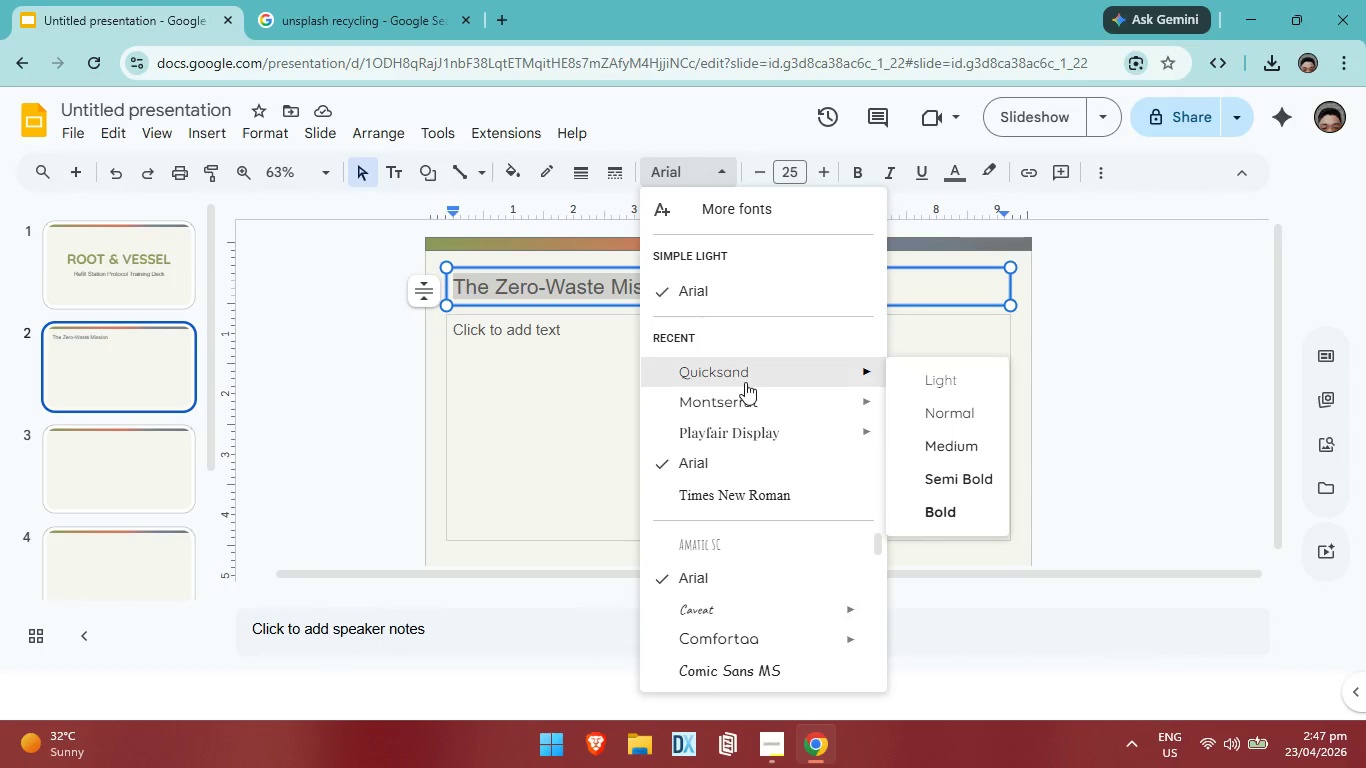 
left_click([745, 382])
 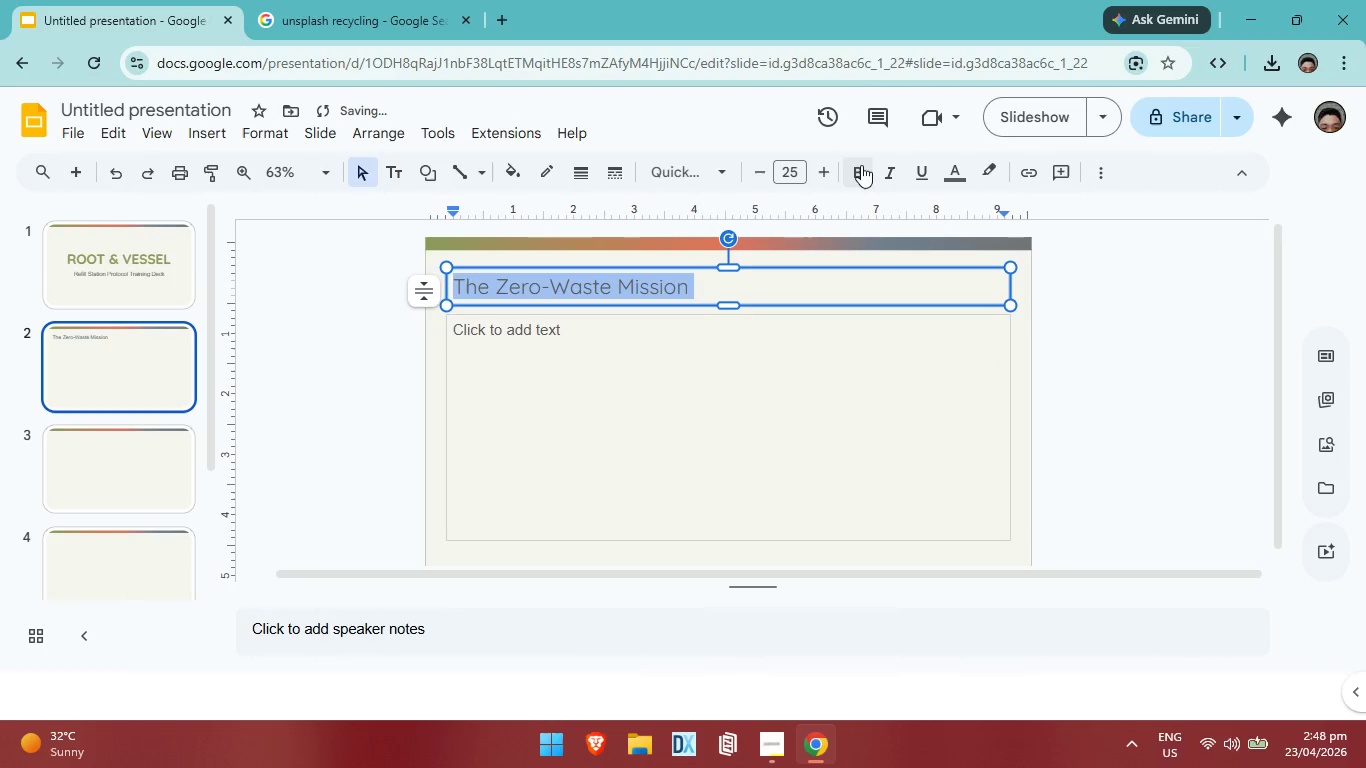 
left_click([861, 165])
 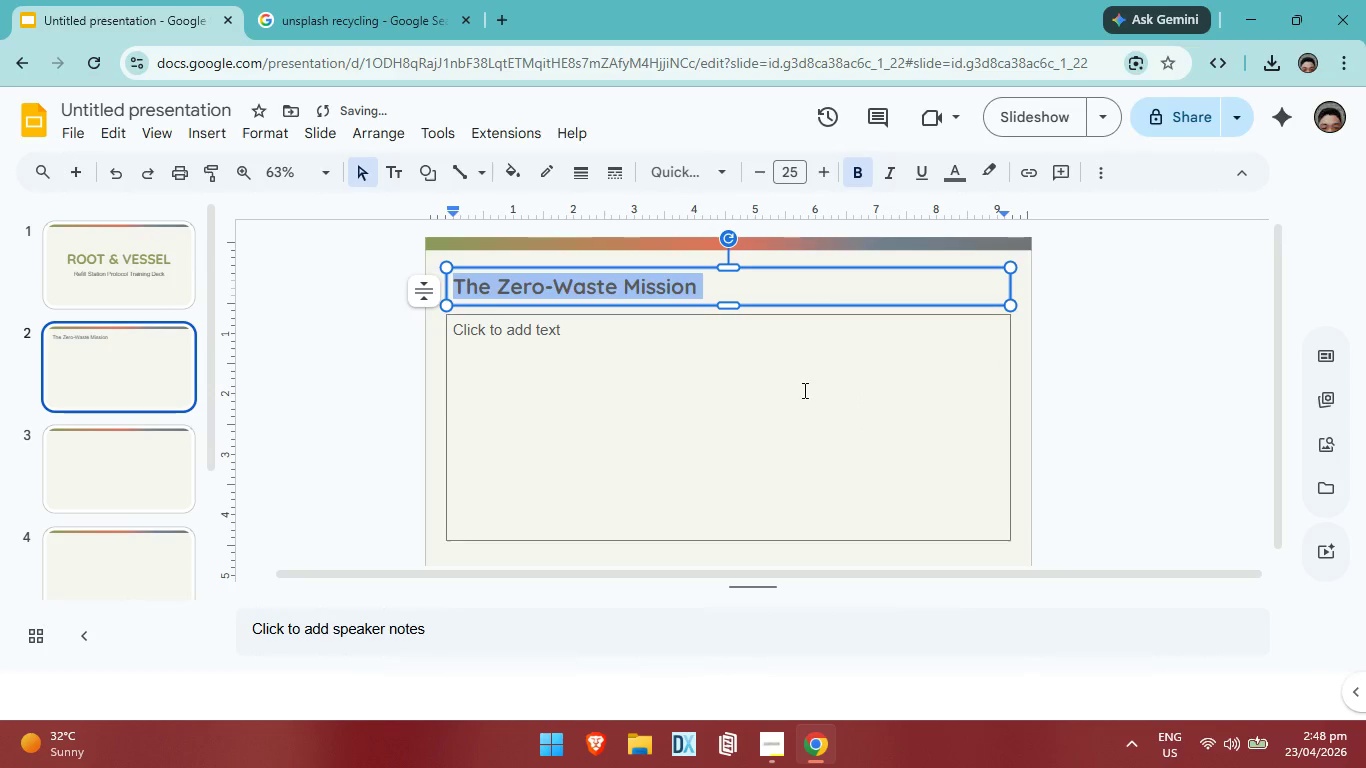 
left_click([803, 390])
 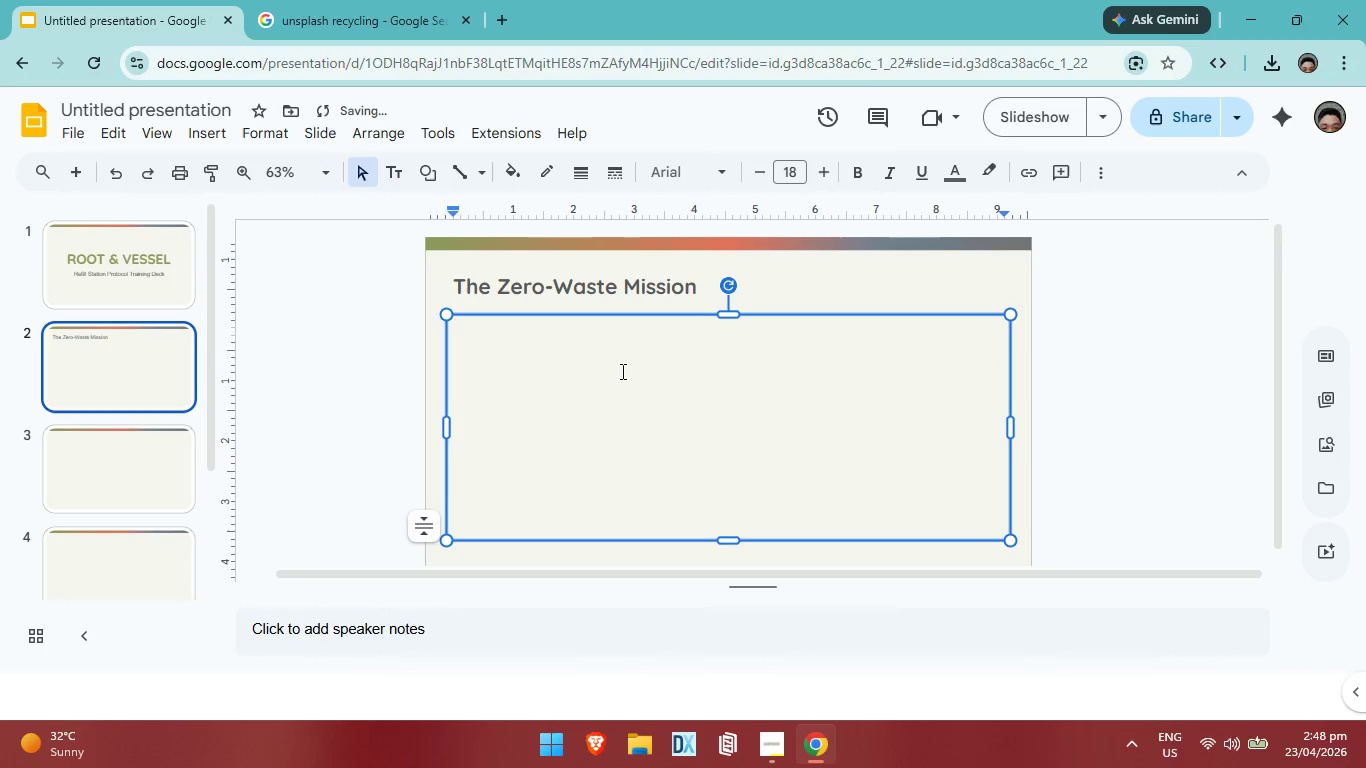 
left_click([621, 371])
 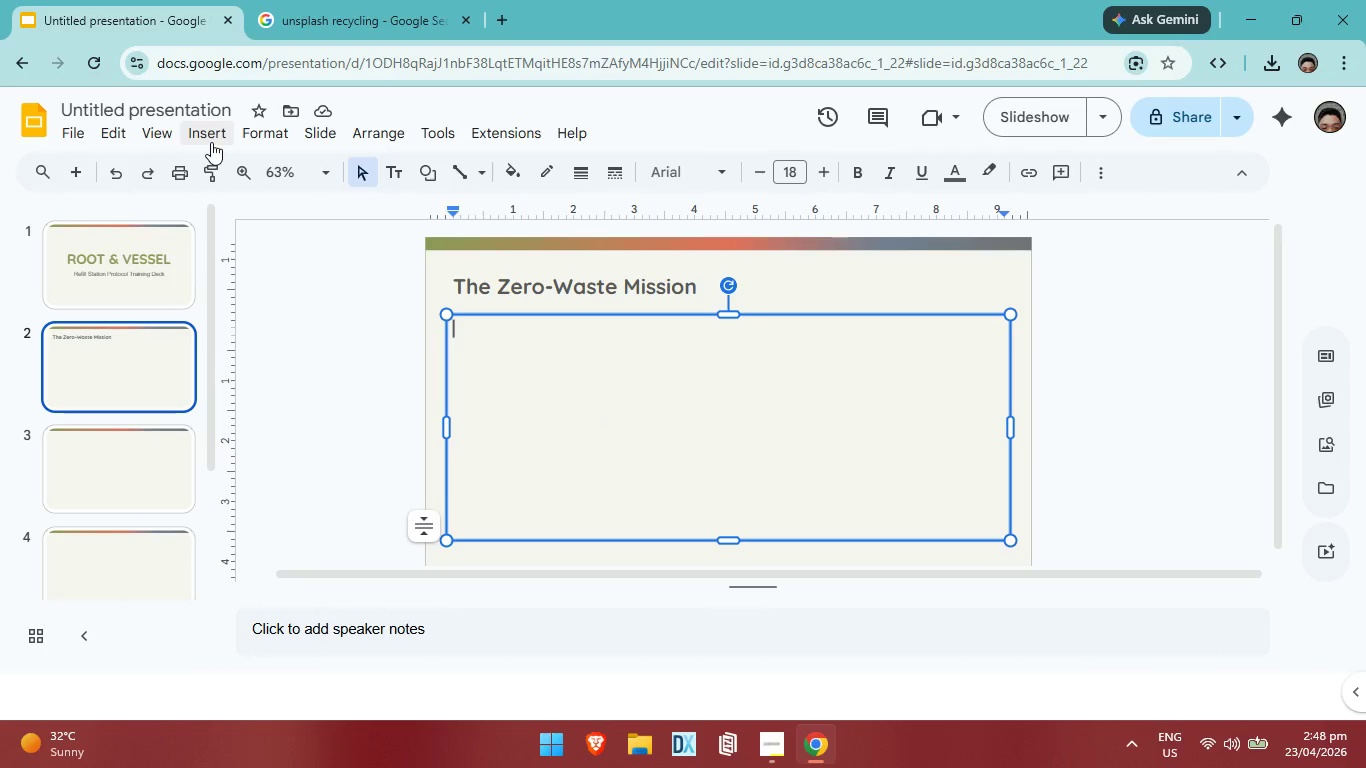 
wait(7.02)
 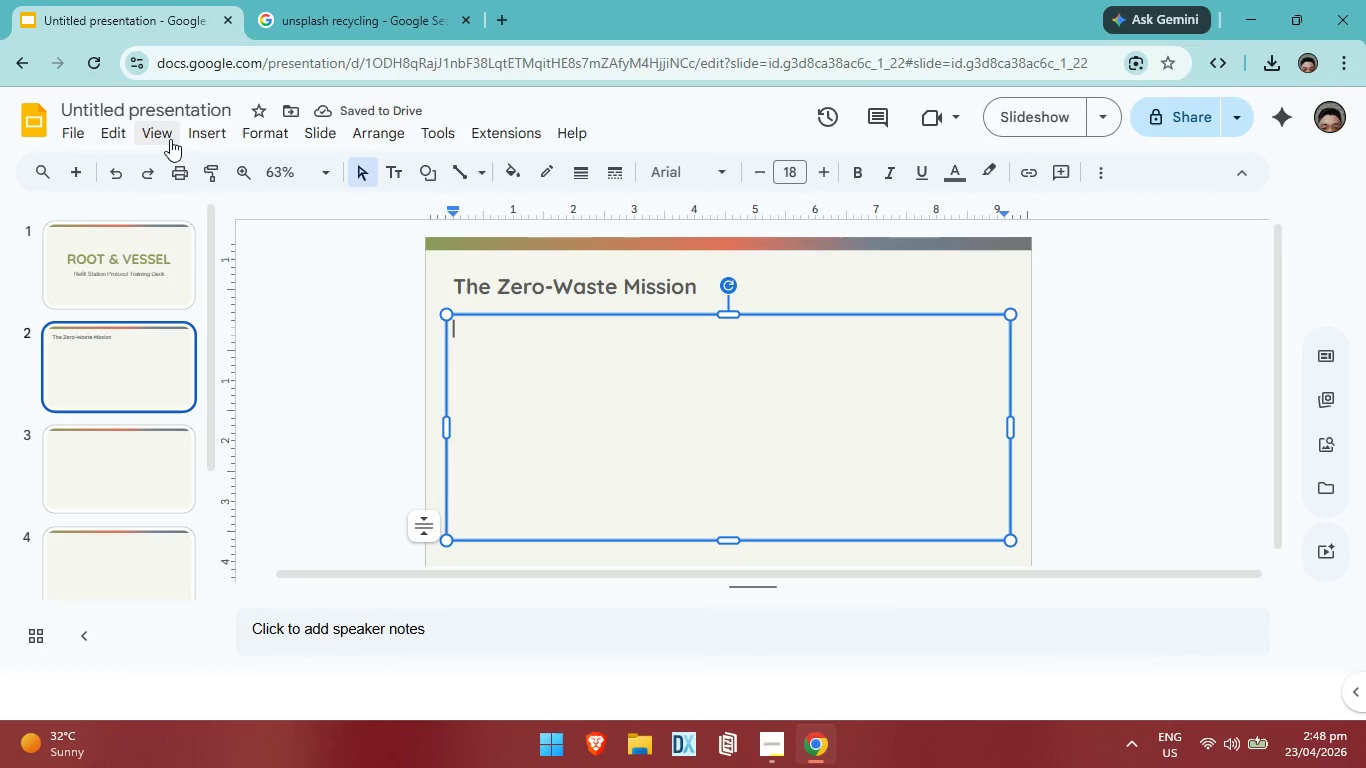 
left_click([146, 134])
 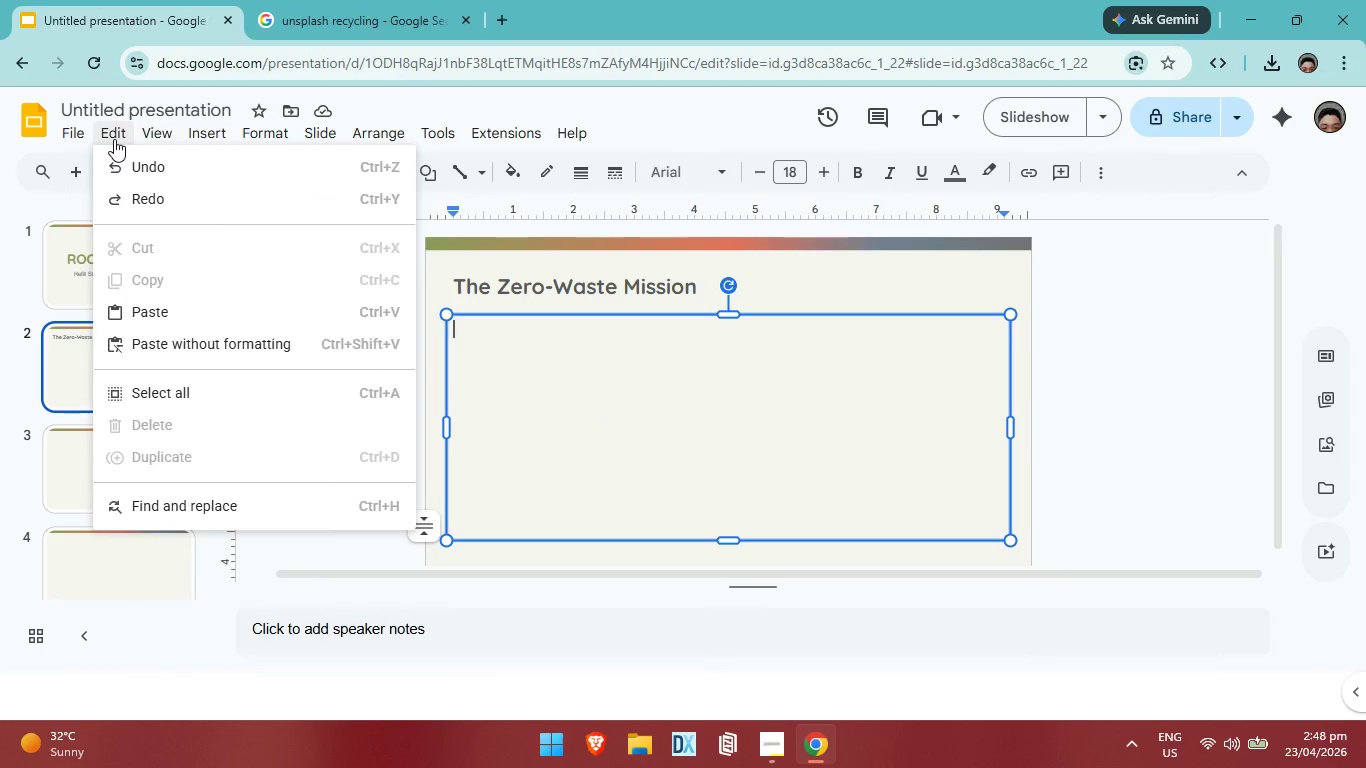 
left_click([114, 139])
 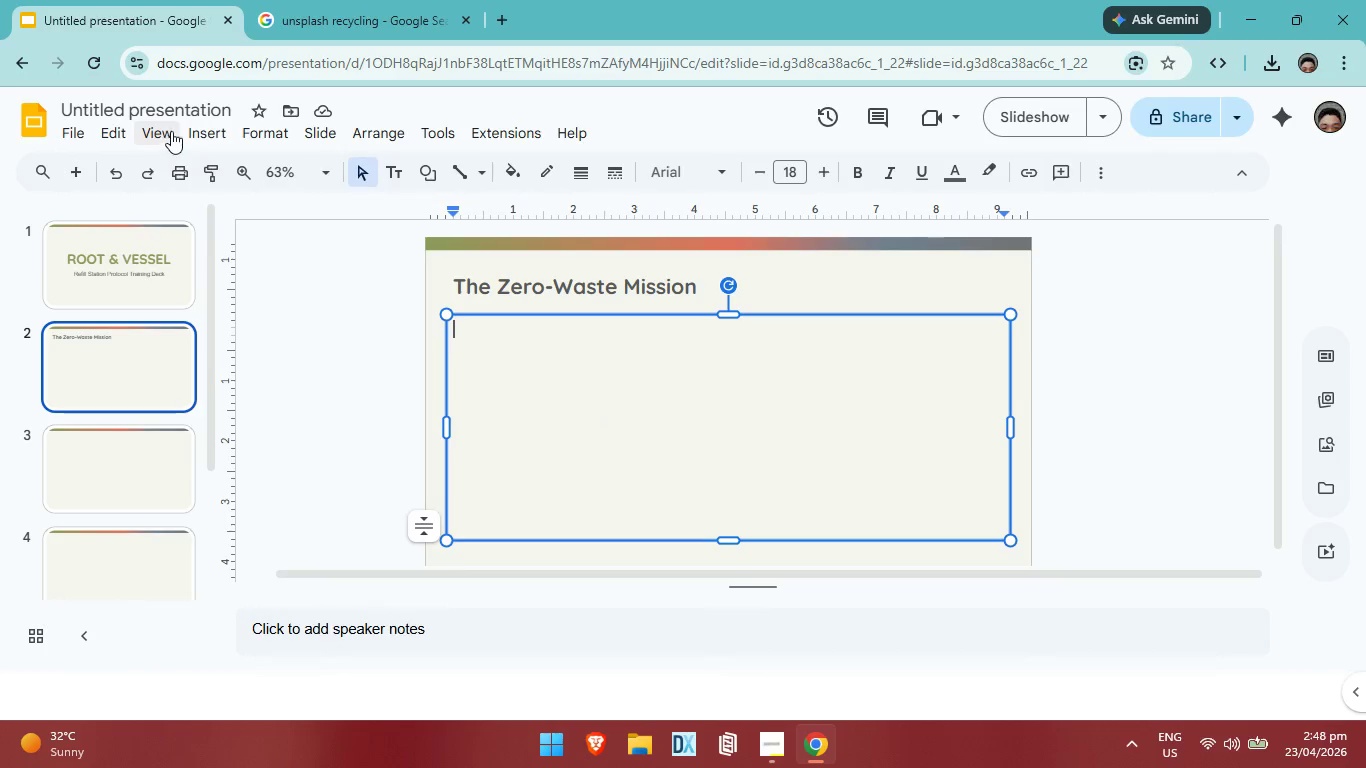 
left_click([171, 131])
 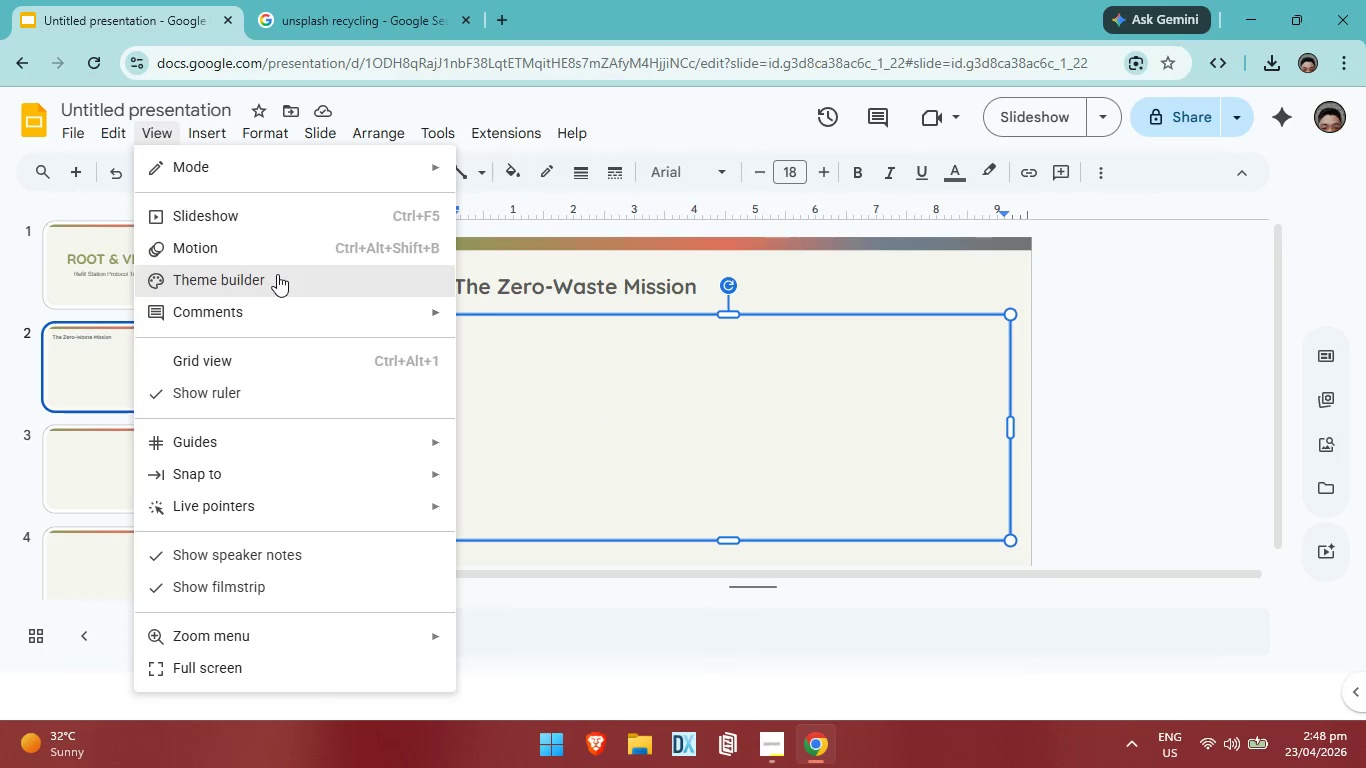 
left_click([277, 274])
 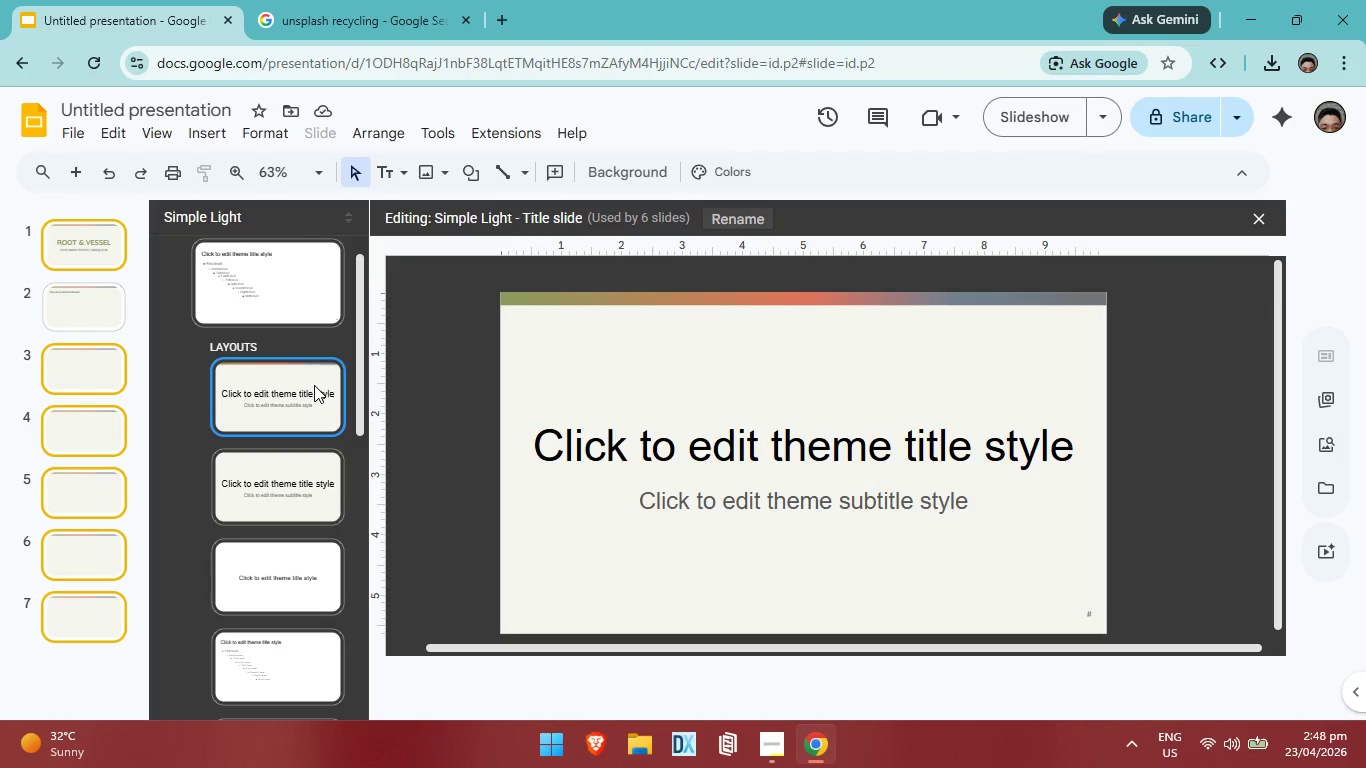 
wait(5.11)
 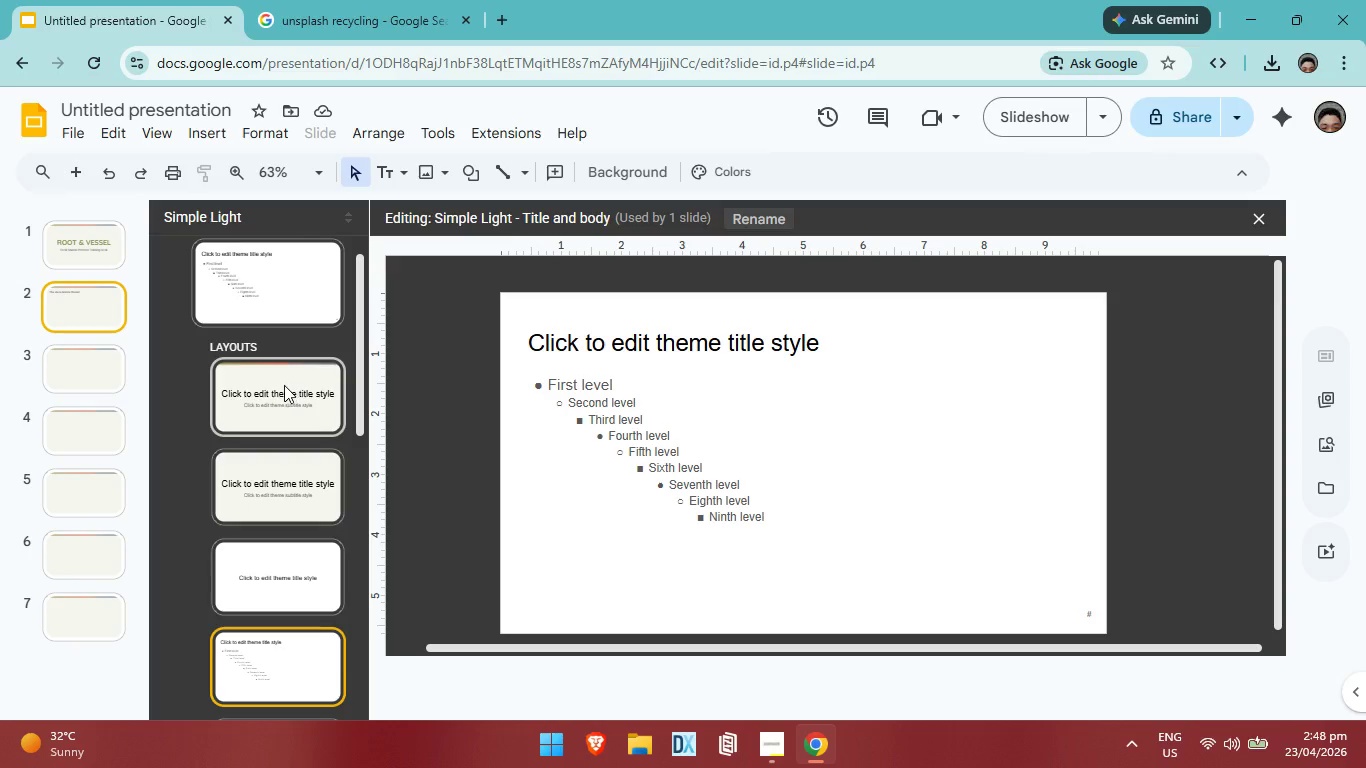 
left_click([306, 480])
 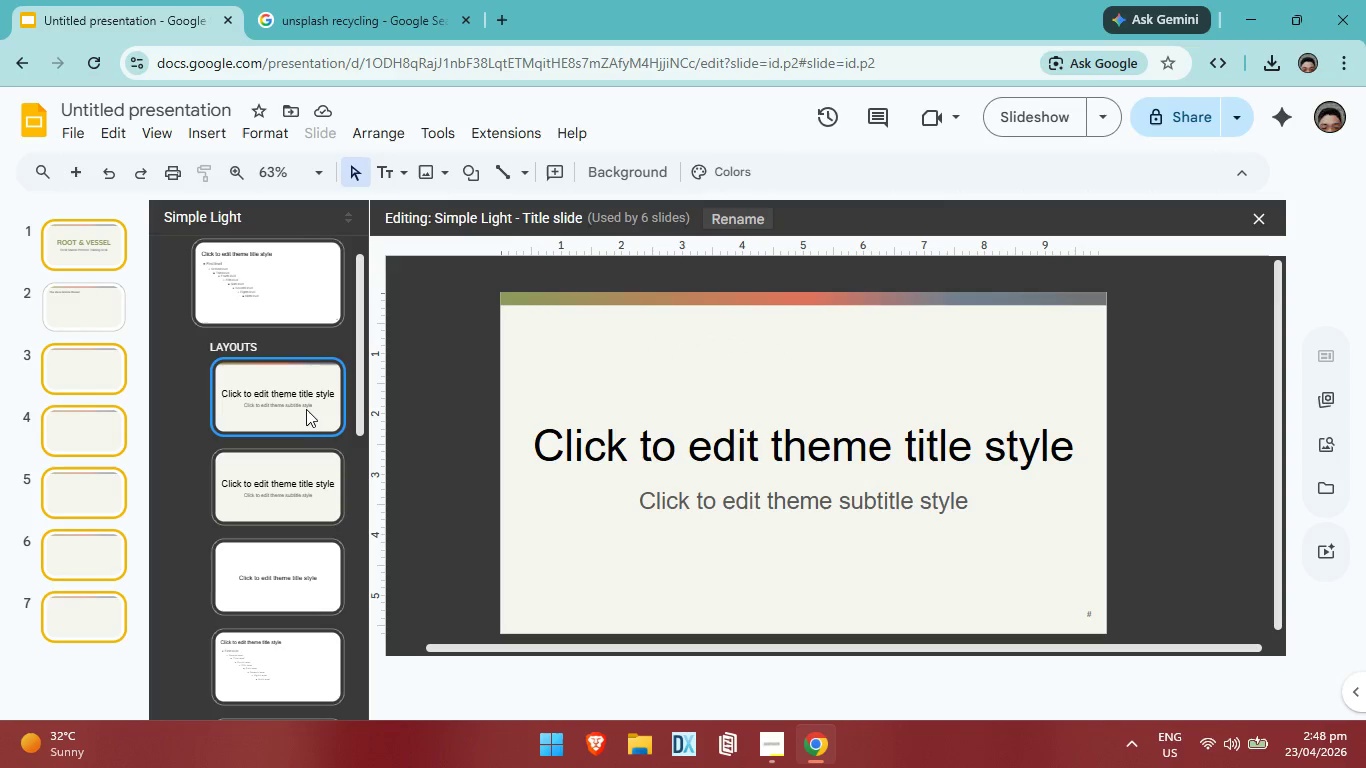 
left_click([306, 409])
 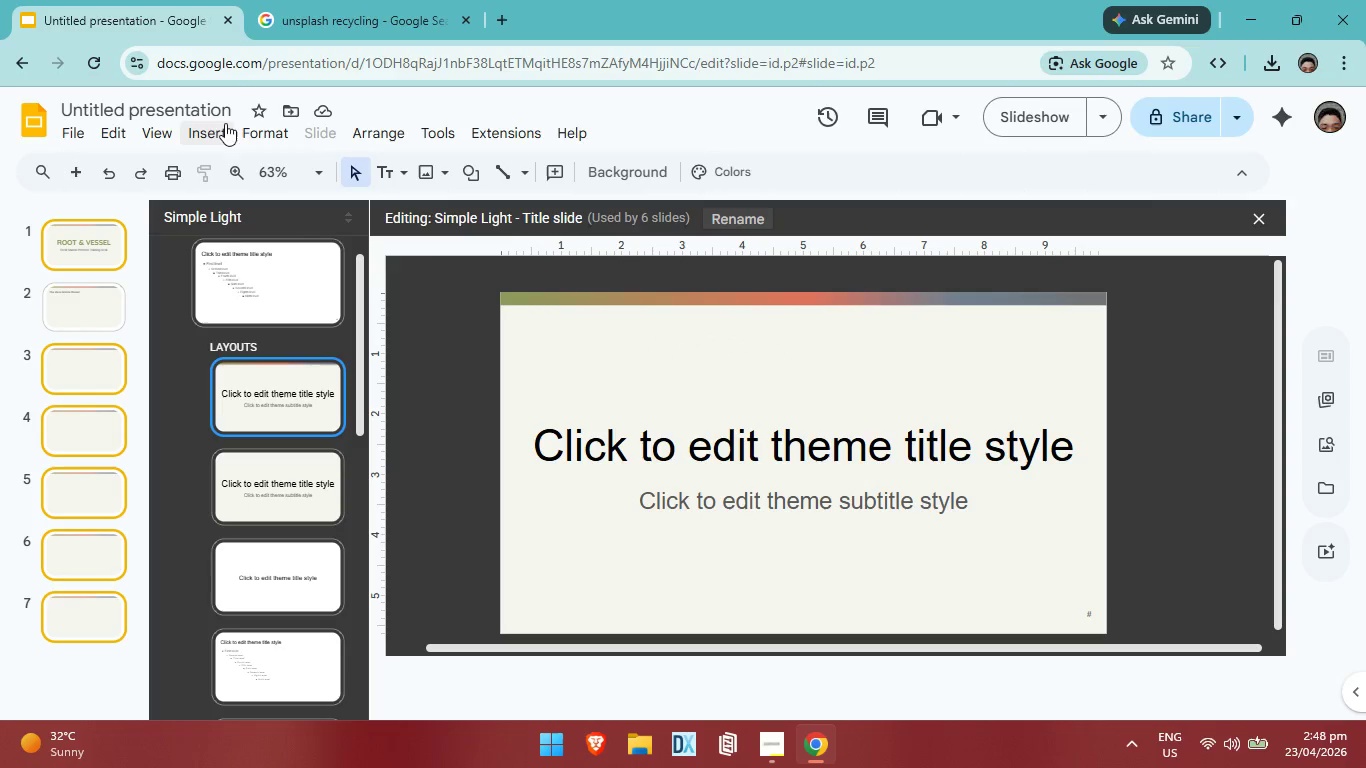 
left_click([220, 131])
 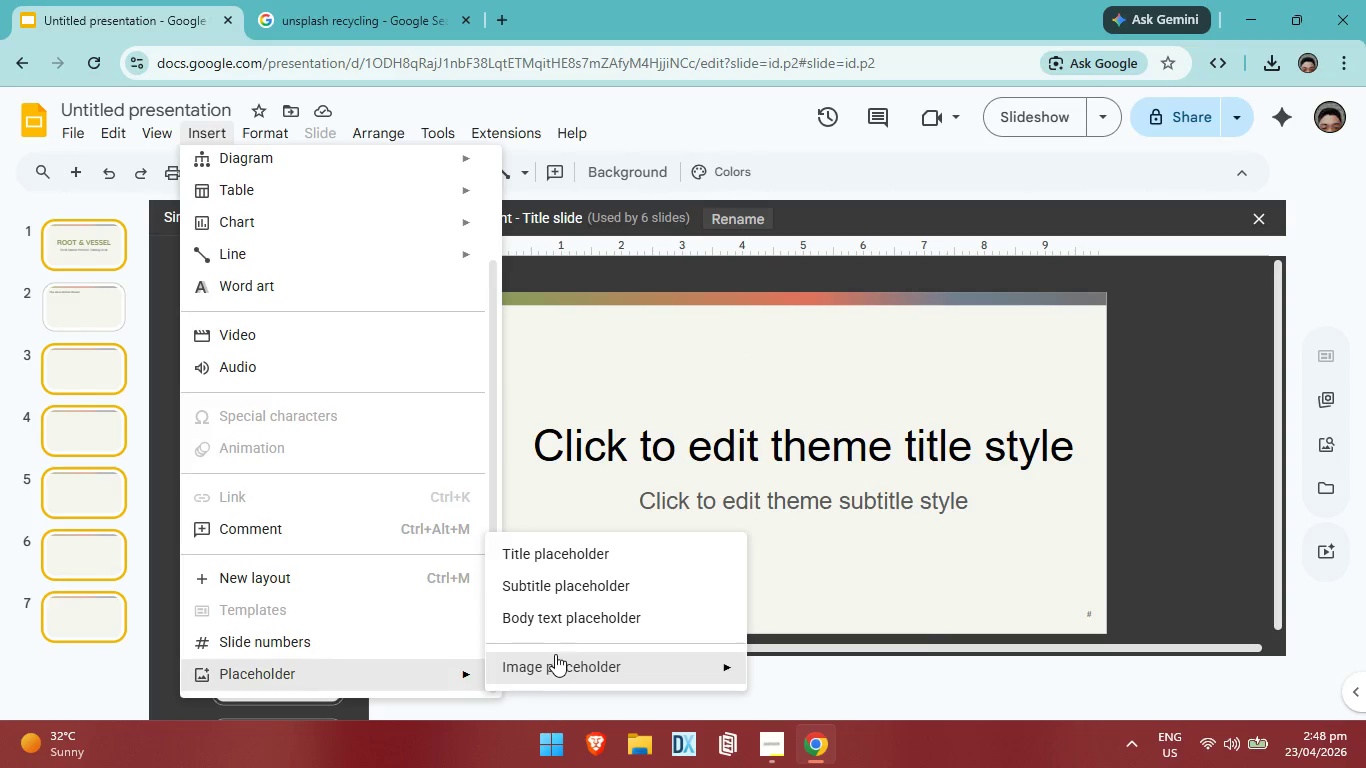 
left_click([788, 594])
 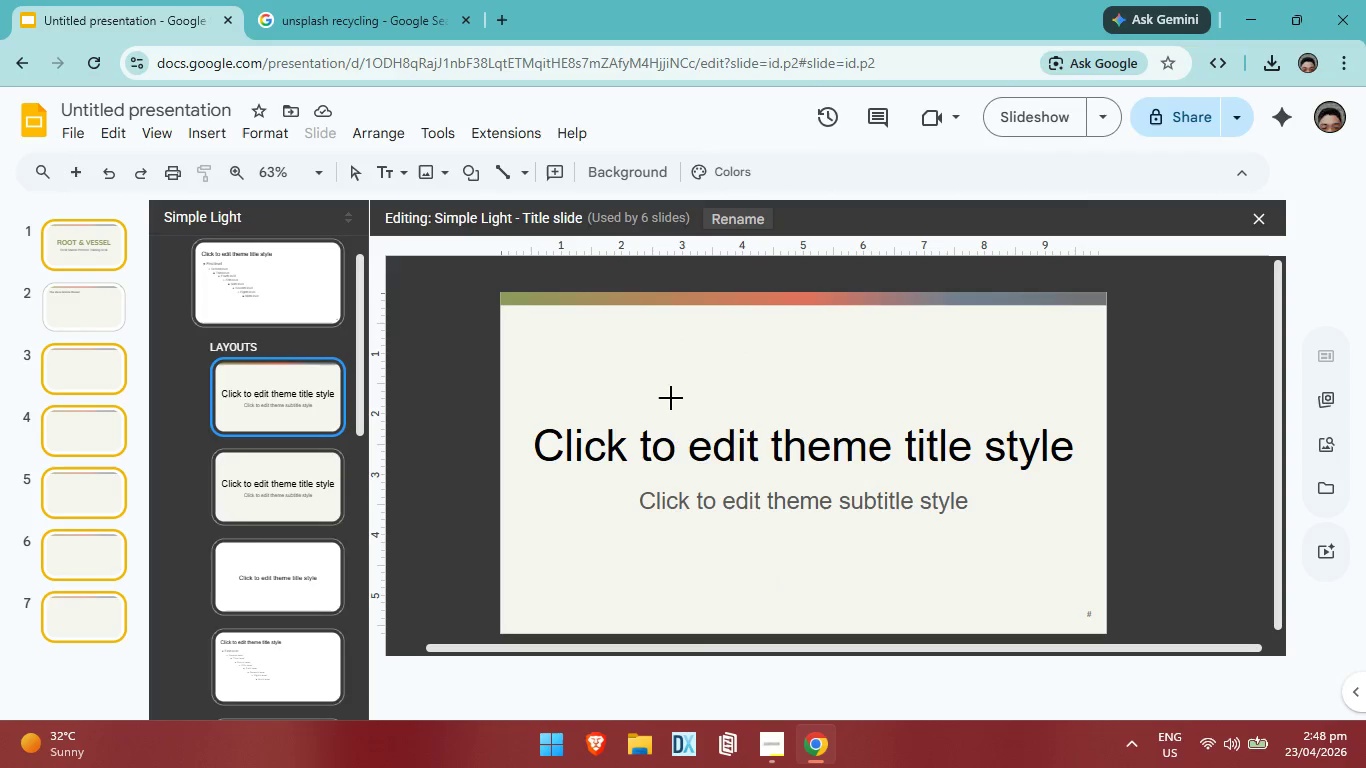 
left_click_drag(start_coordinate=[671, 398], to_coordinate=[827, 578])
 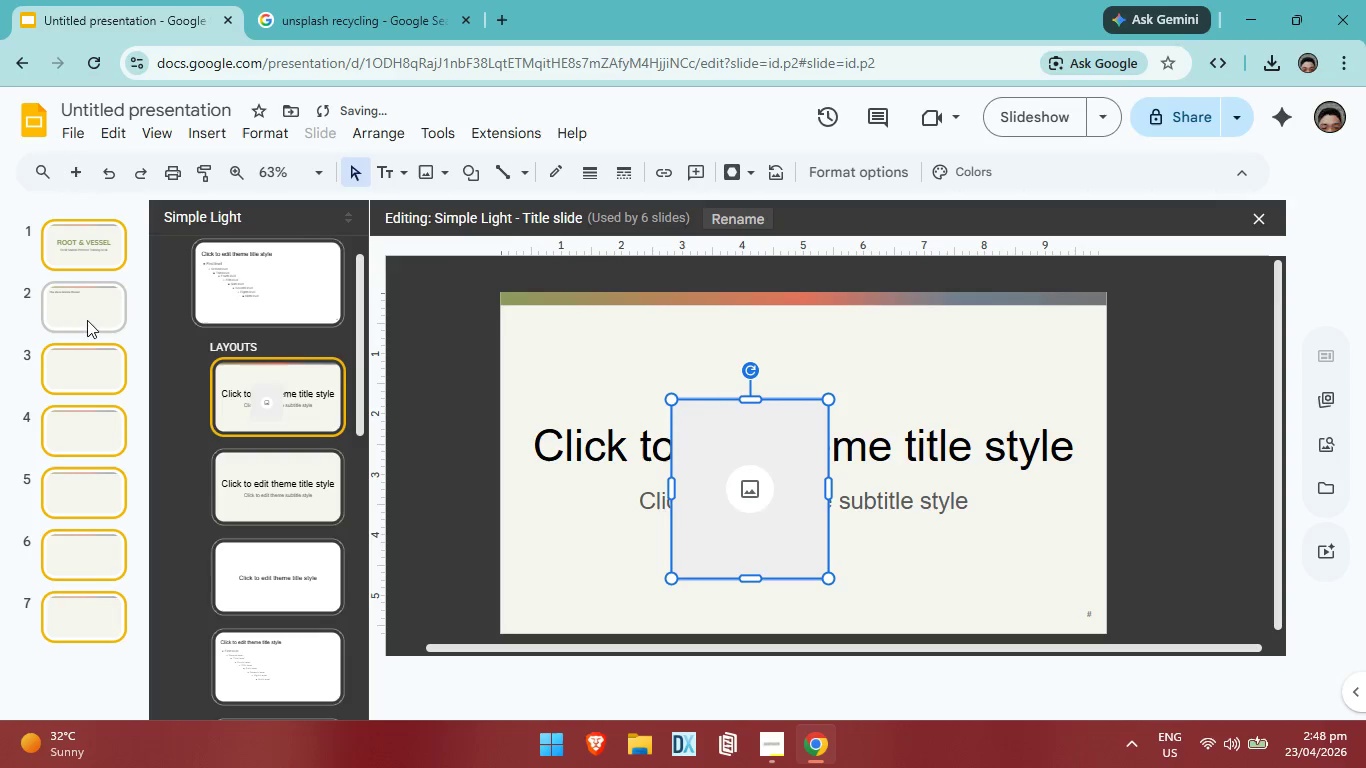 
left_click([84, 300])
 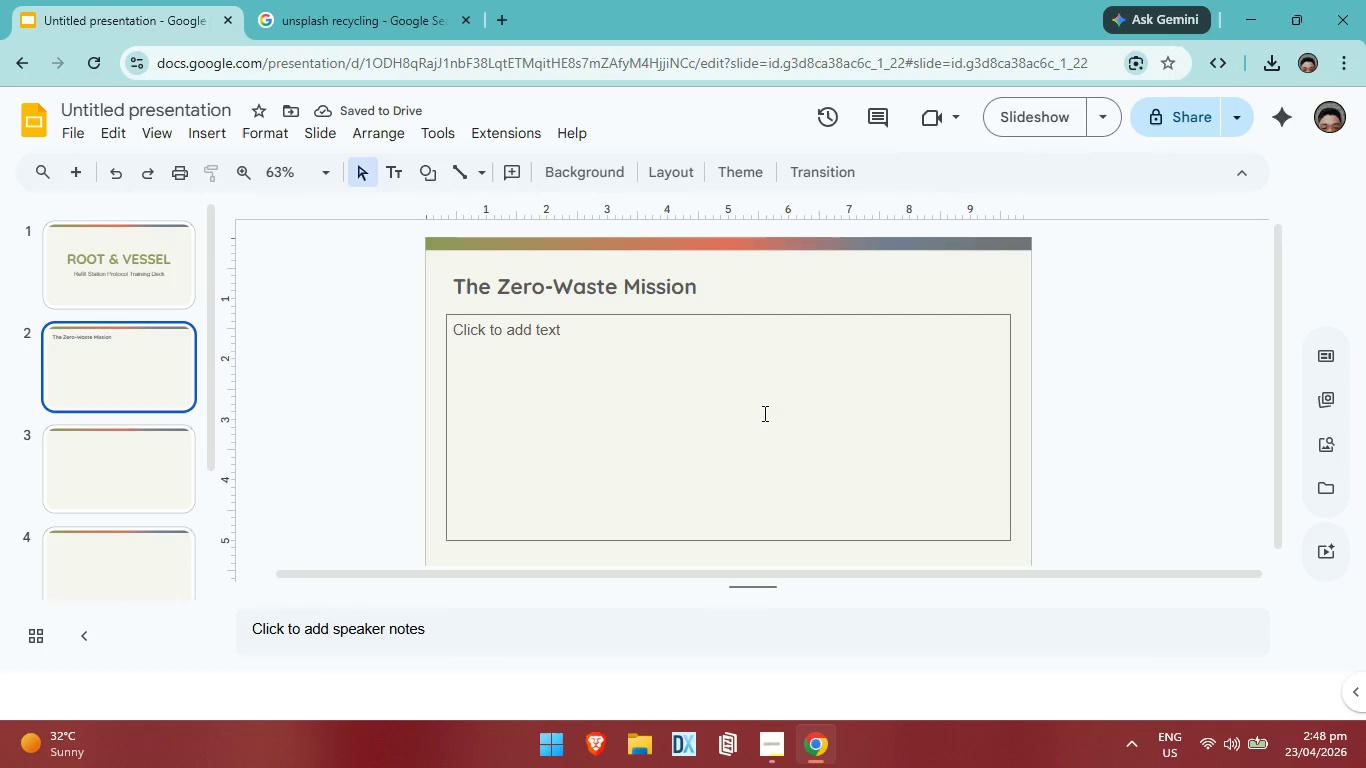 
left_click([711, 419])
 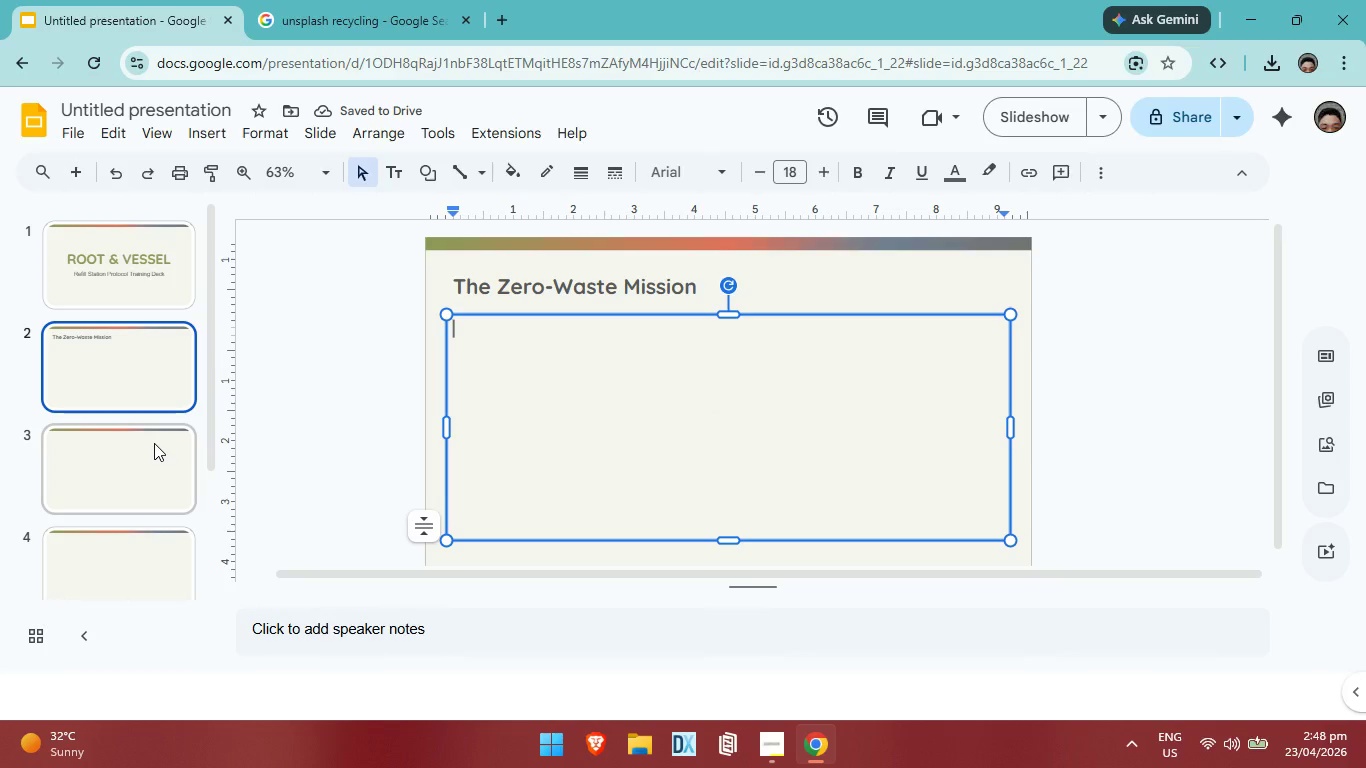 
left_click([154, 449])
 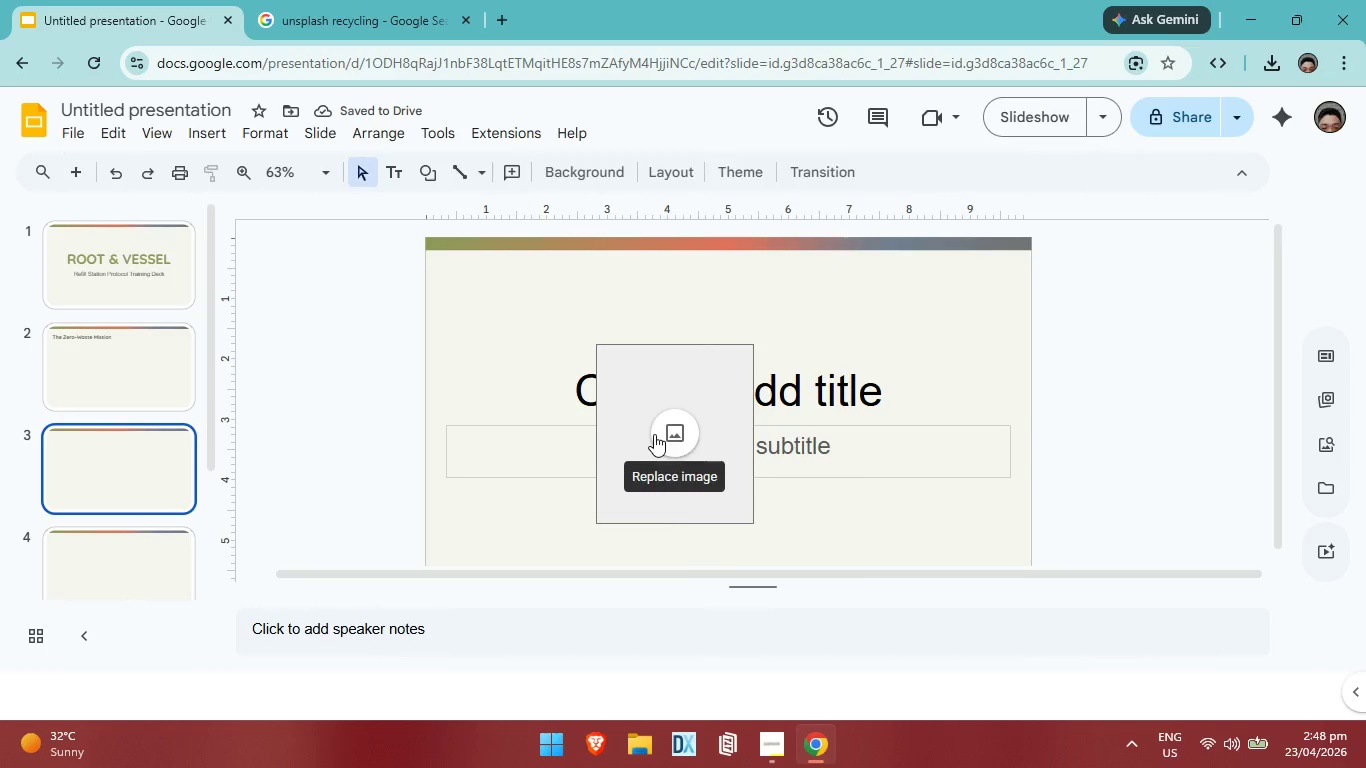 
left_click([654, 434])
 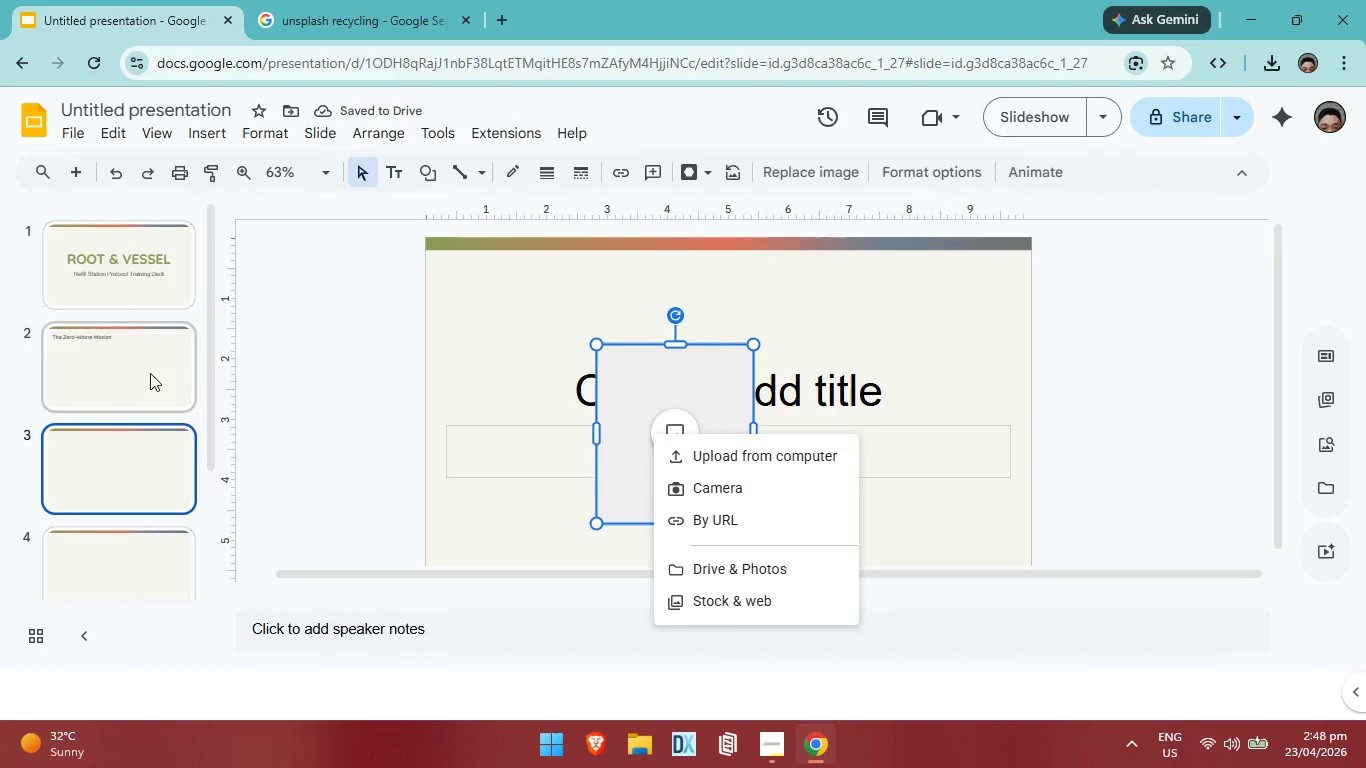 
left_click([150, 373])
 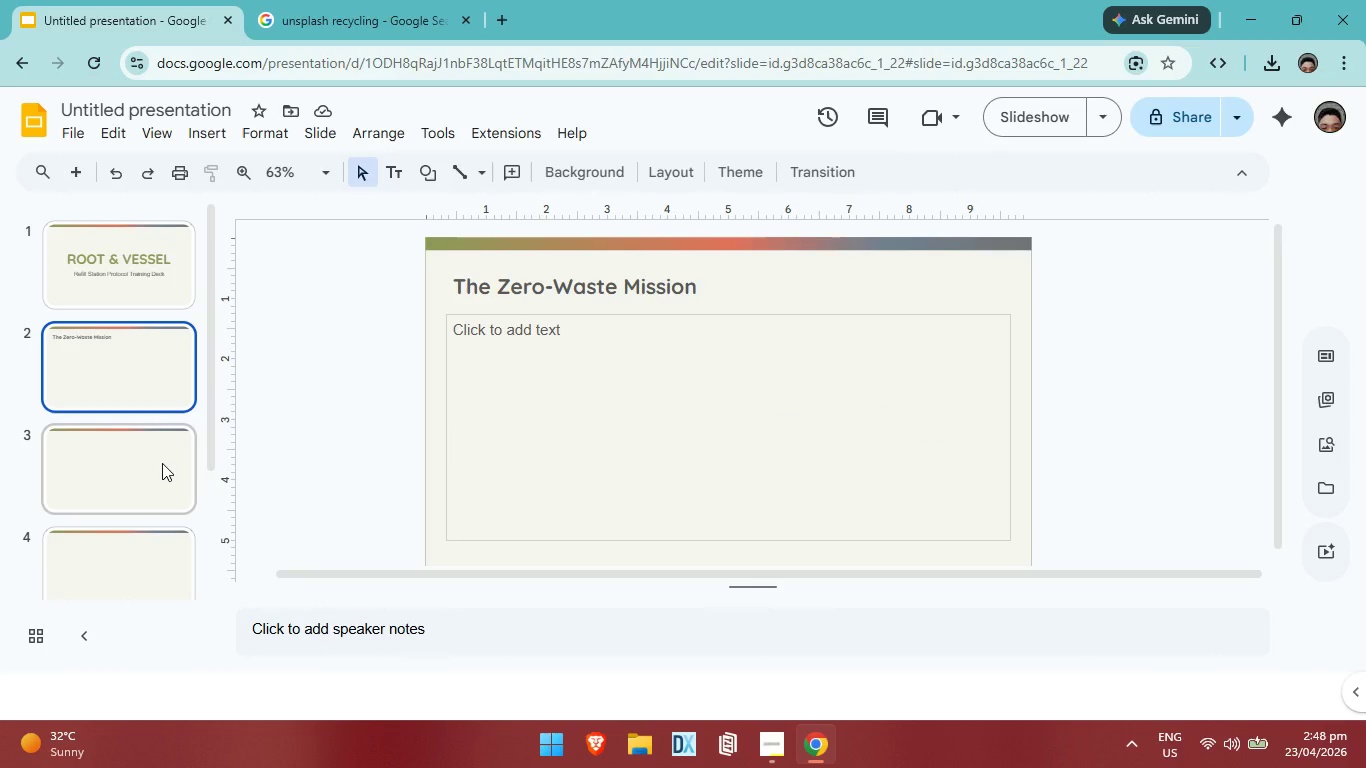 
left_click([162, 463])
 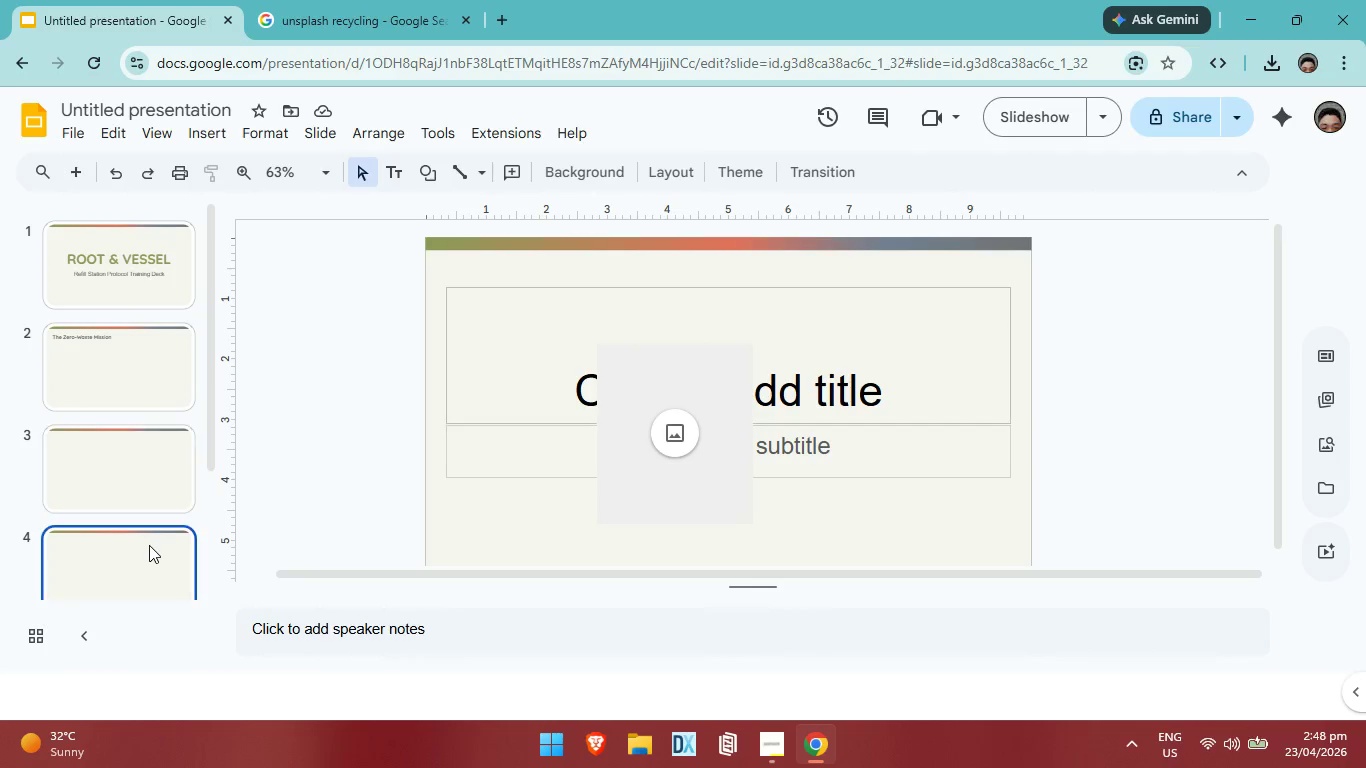 
left_click([149, 545])
 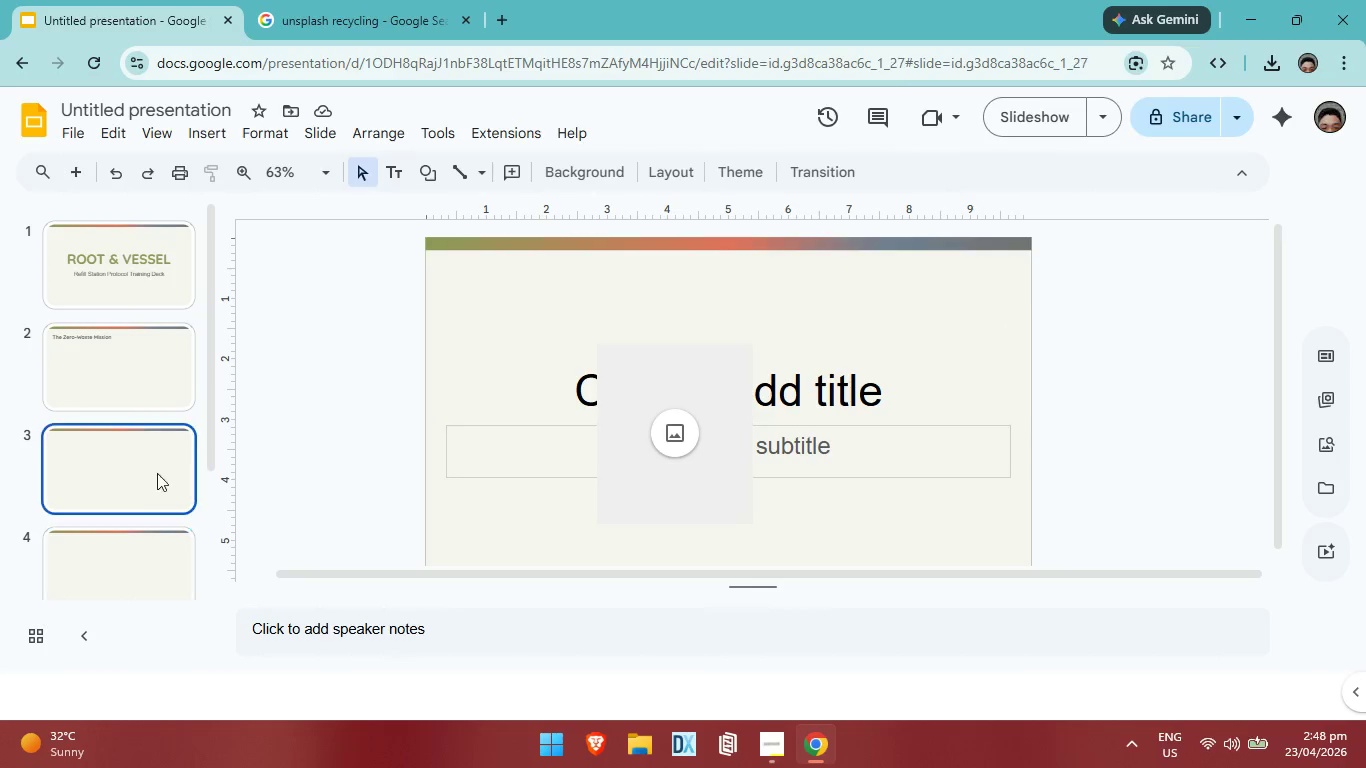 
left_click([142, 476])
 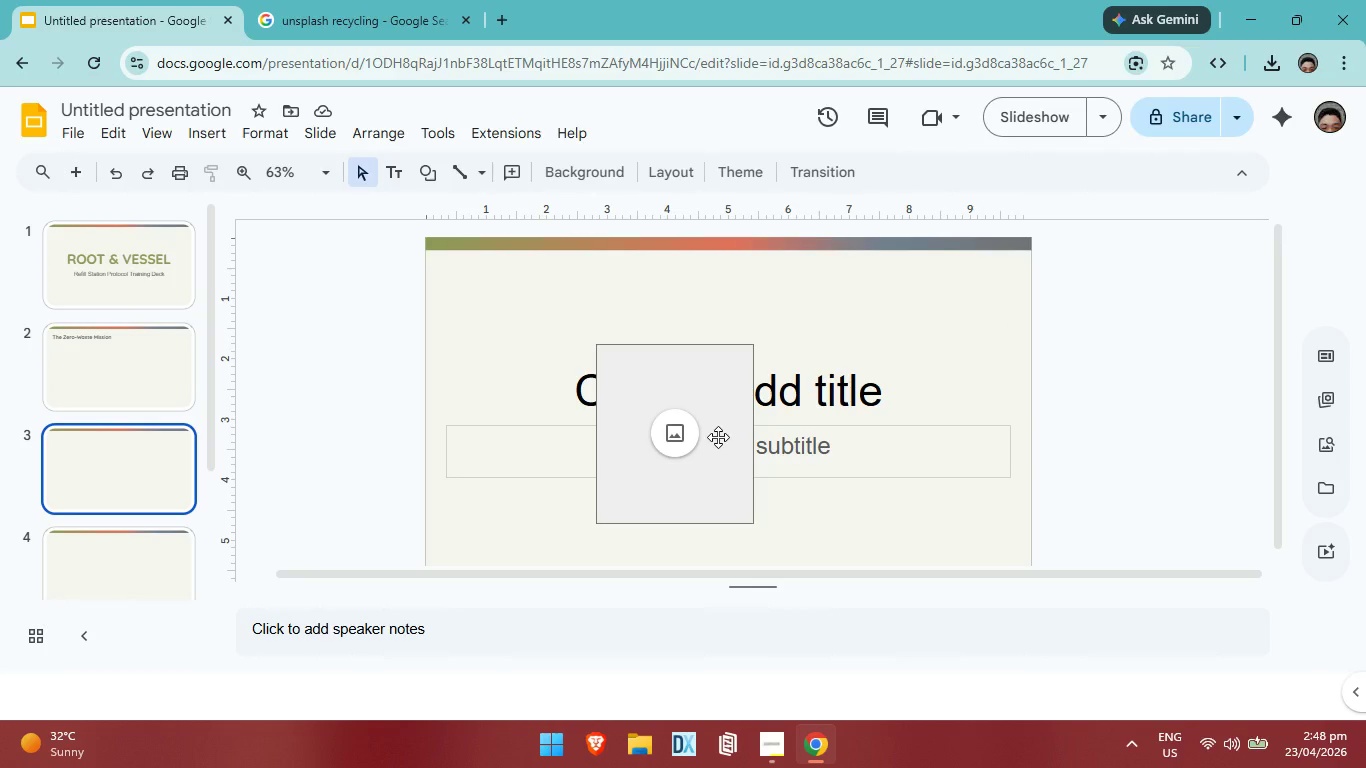 
left_click([718, 437])
 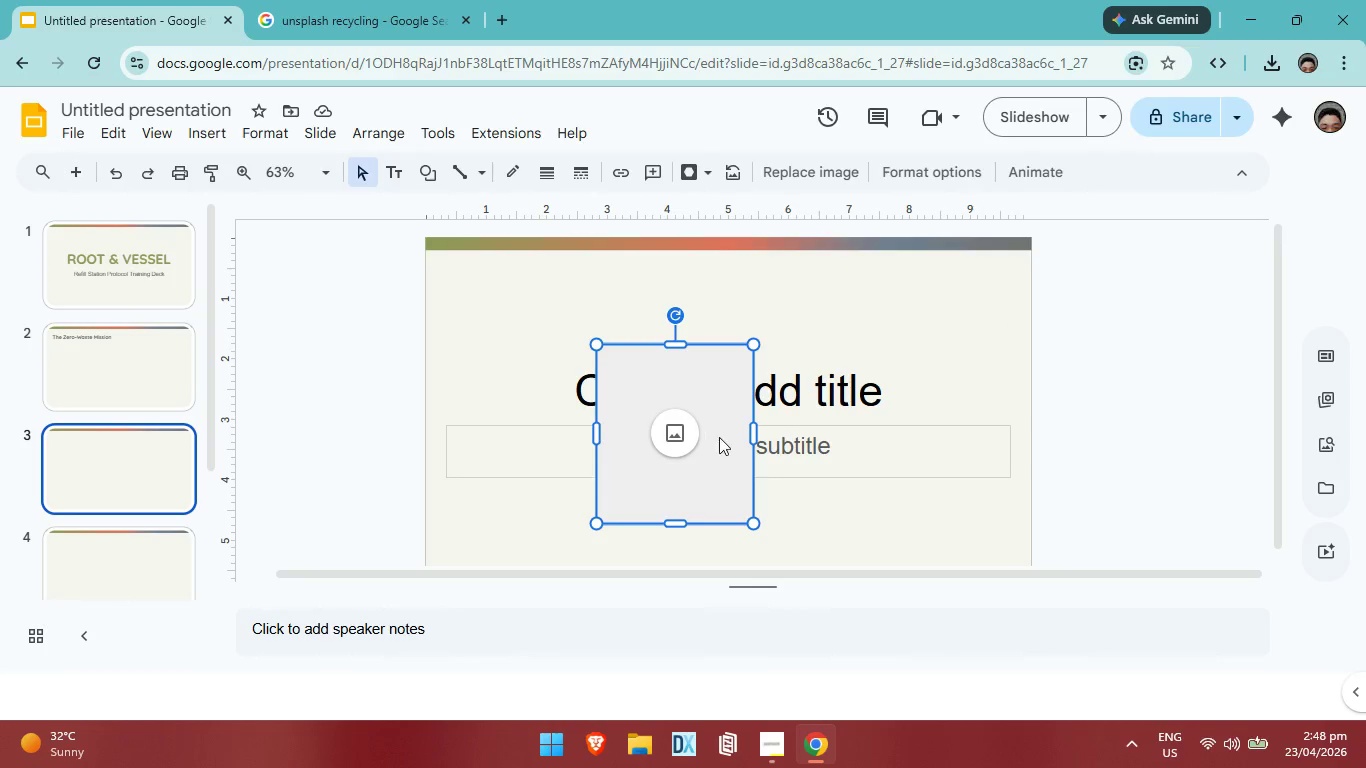 
key(Backspace)
 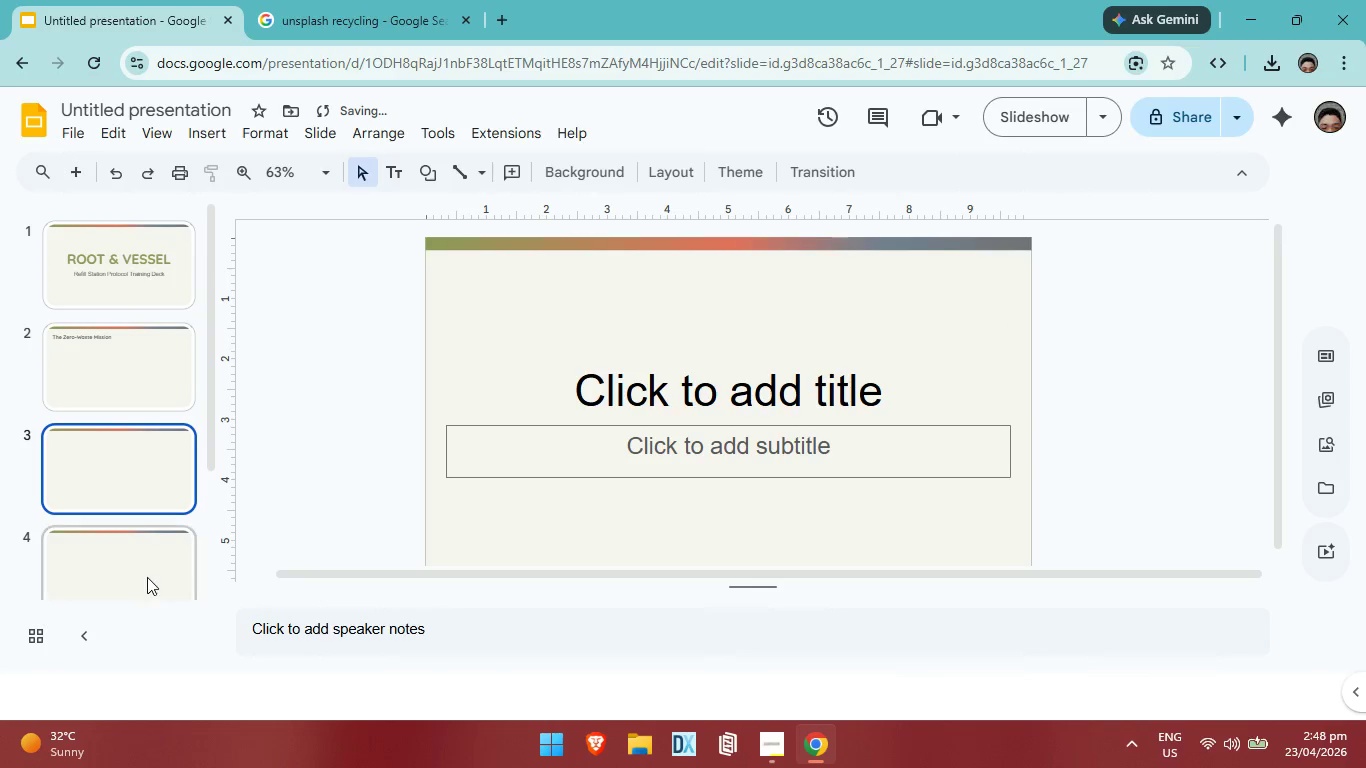 
left_click([147, 577])
 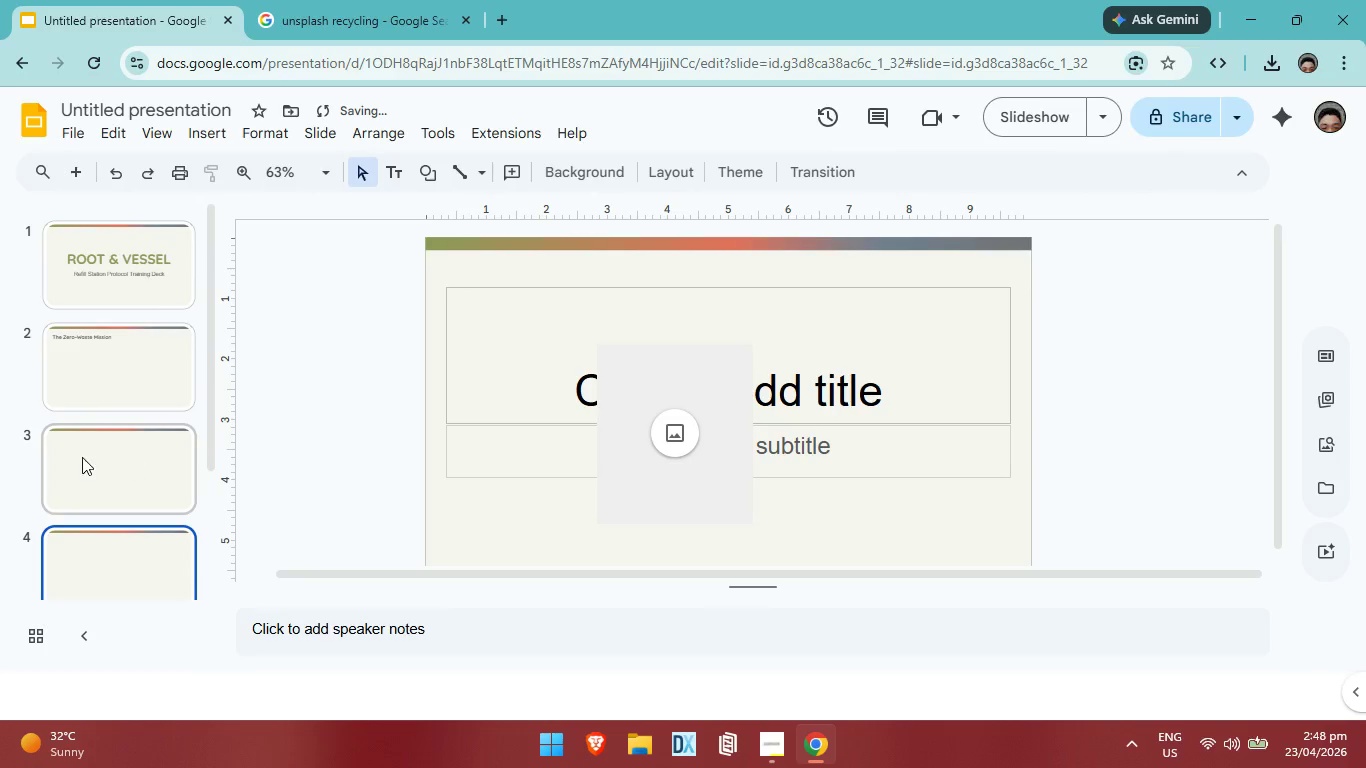 
scroll: coordinate [81, 478], scroll_direction: down, amount: 3.0
 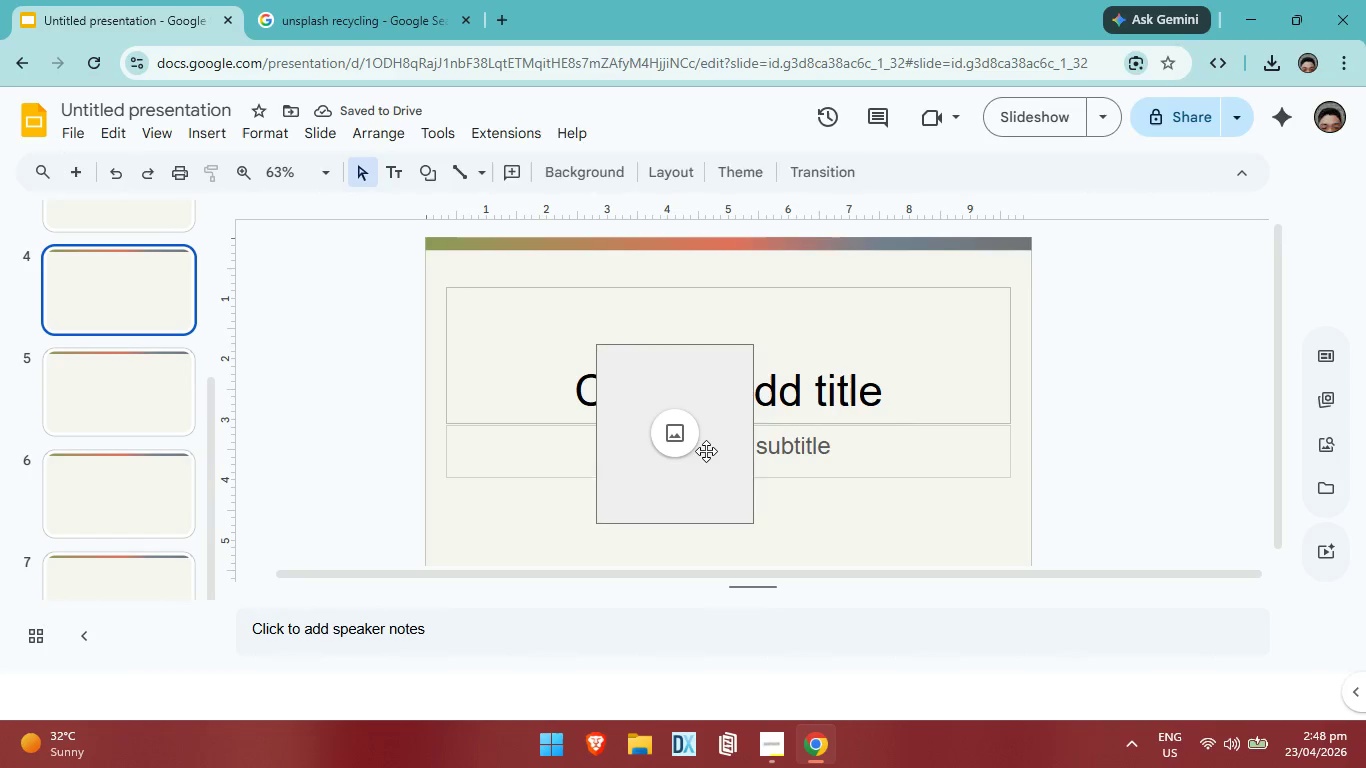 
left_click([706, 451])
 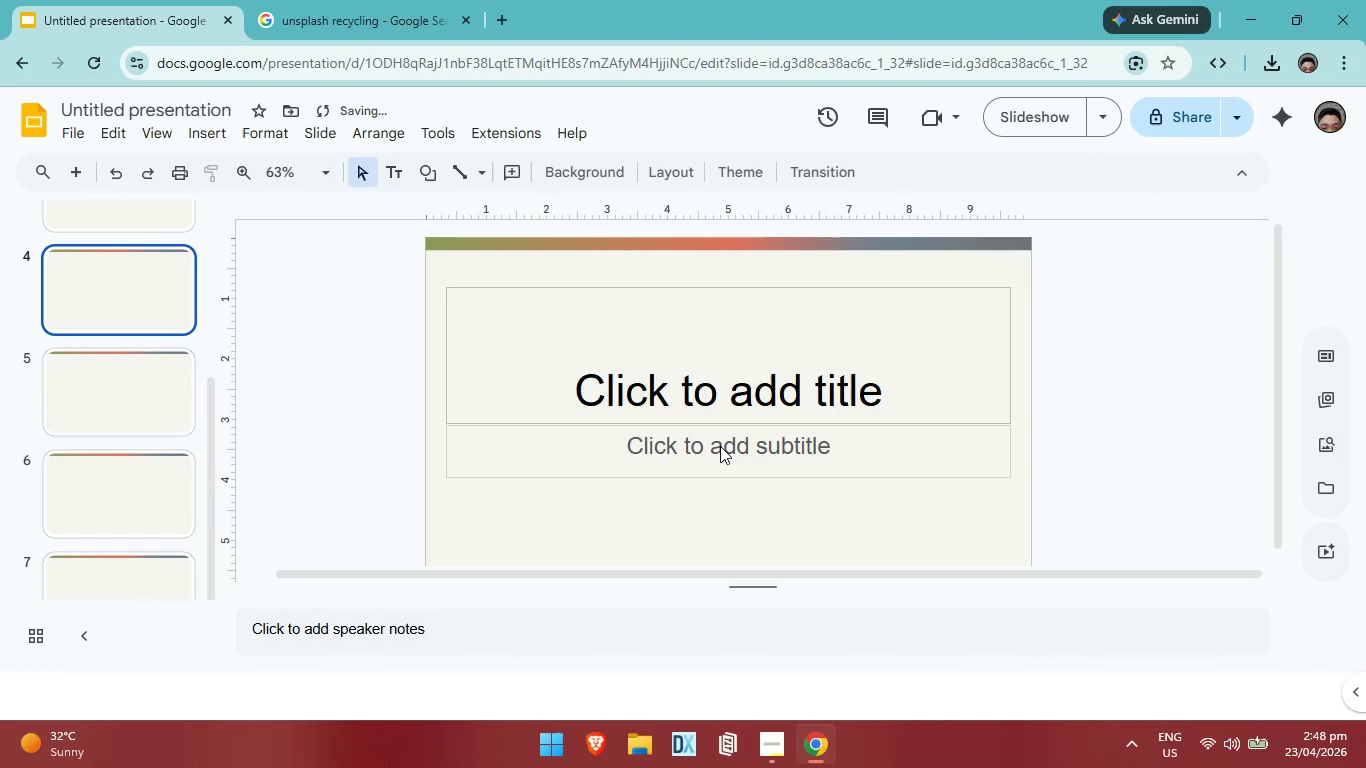 
key(Backspace)
 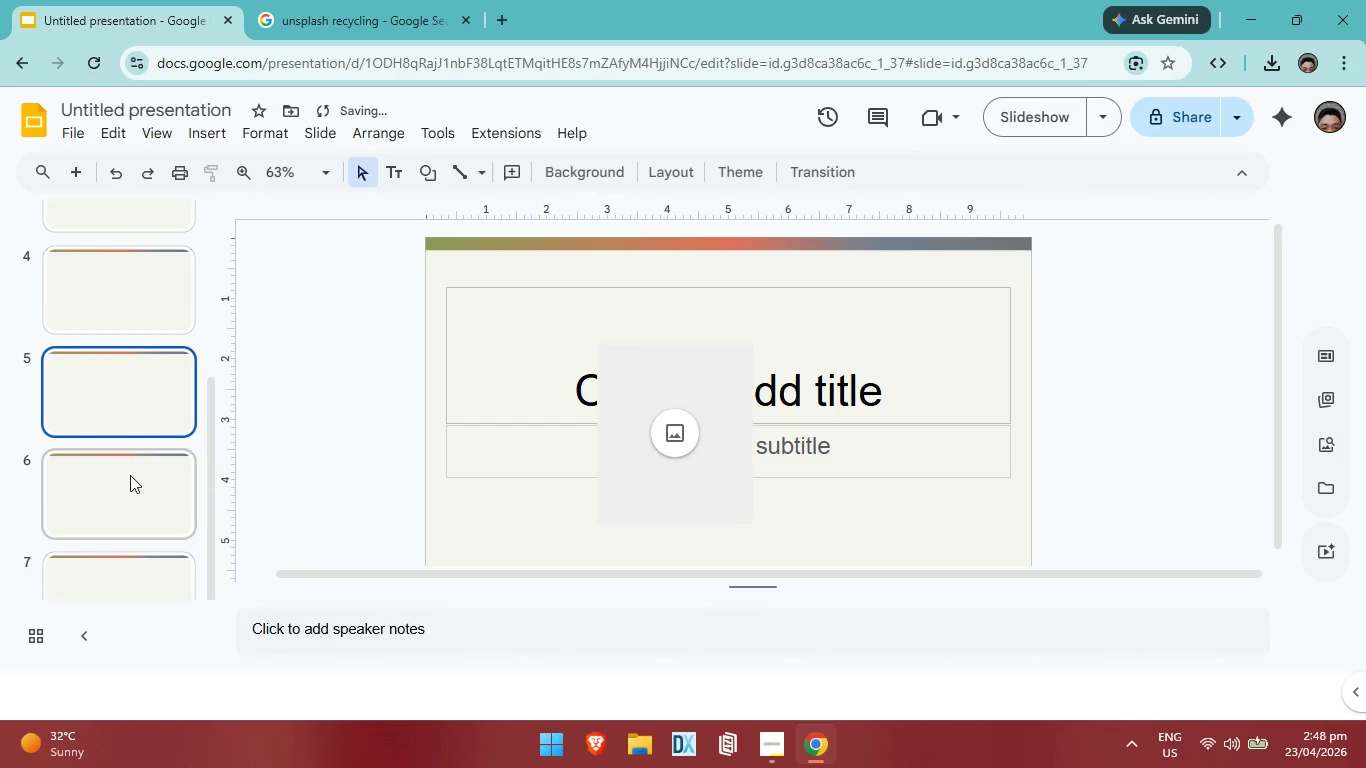 
double_click([130, 475])
 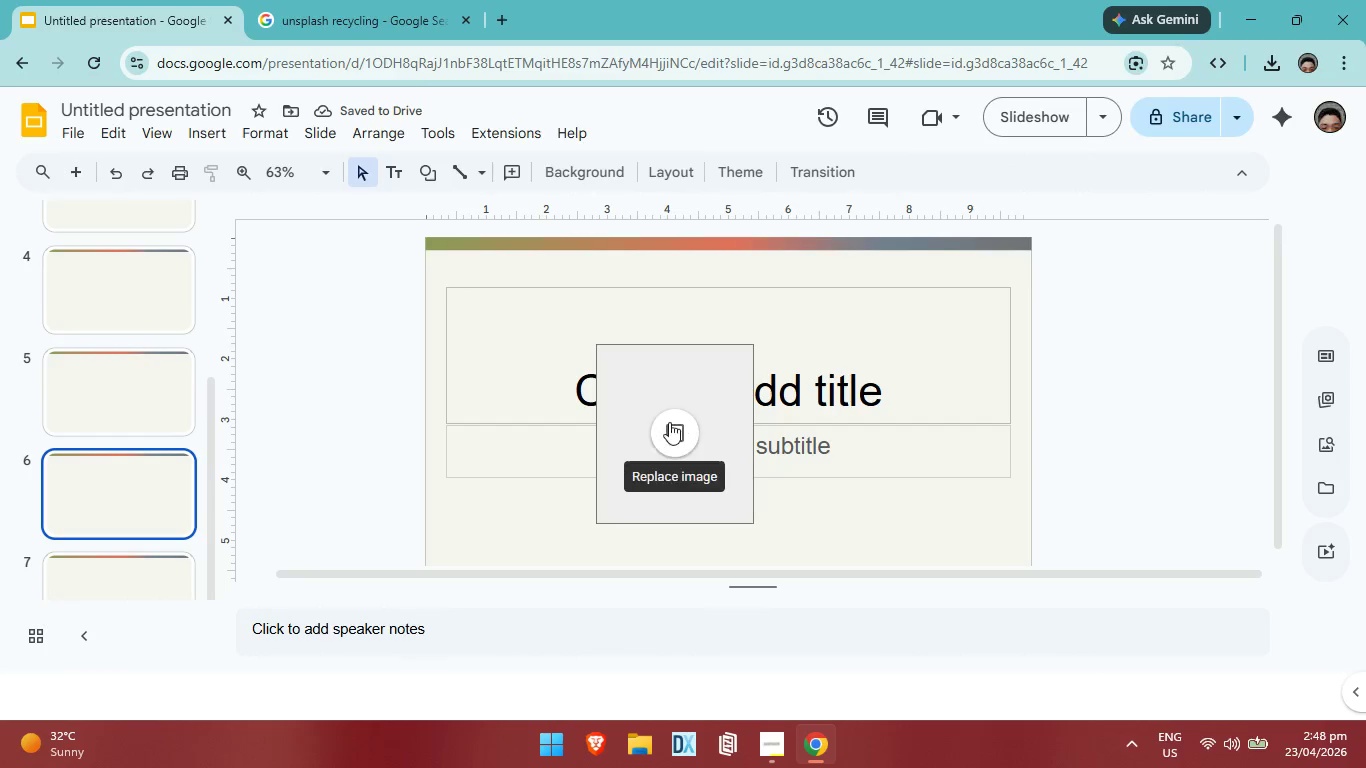 
left_click([669, 422])
 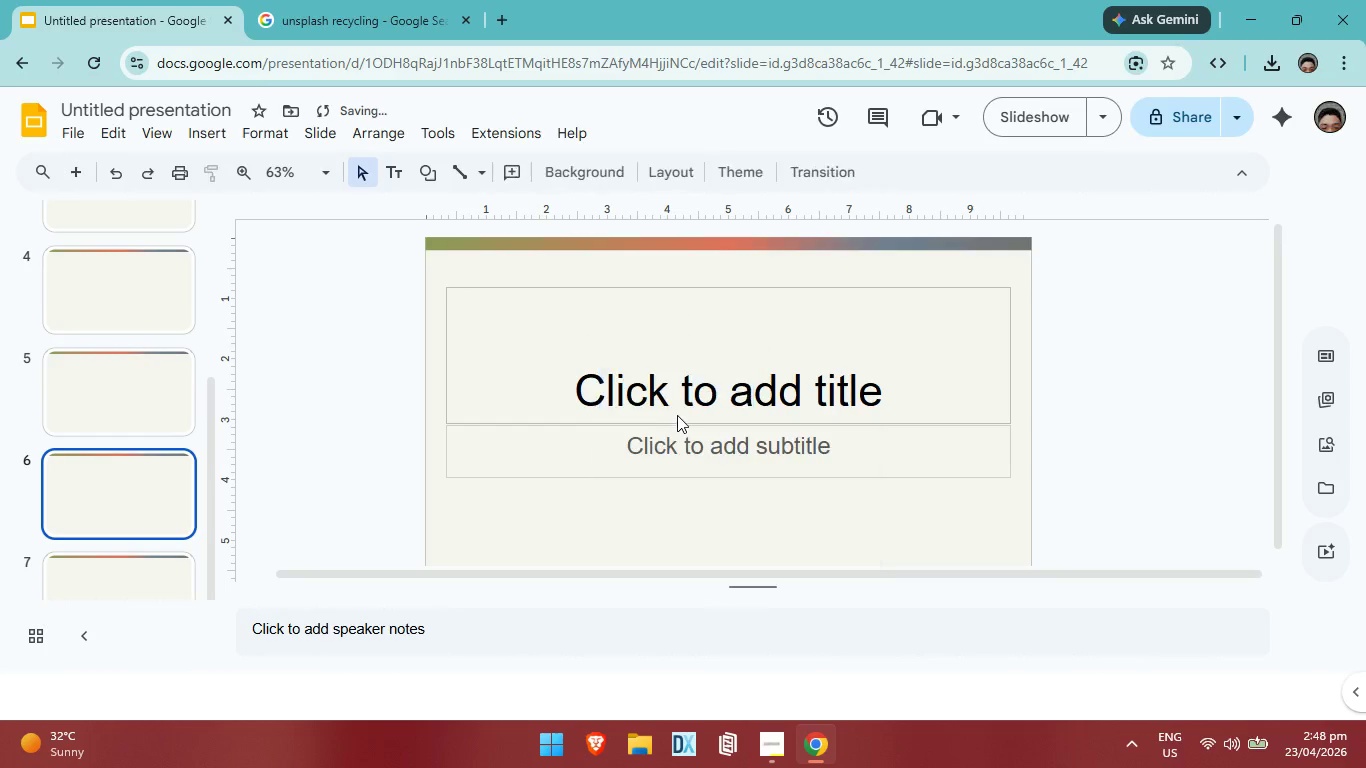 
key(Backspace)
 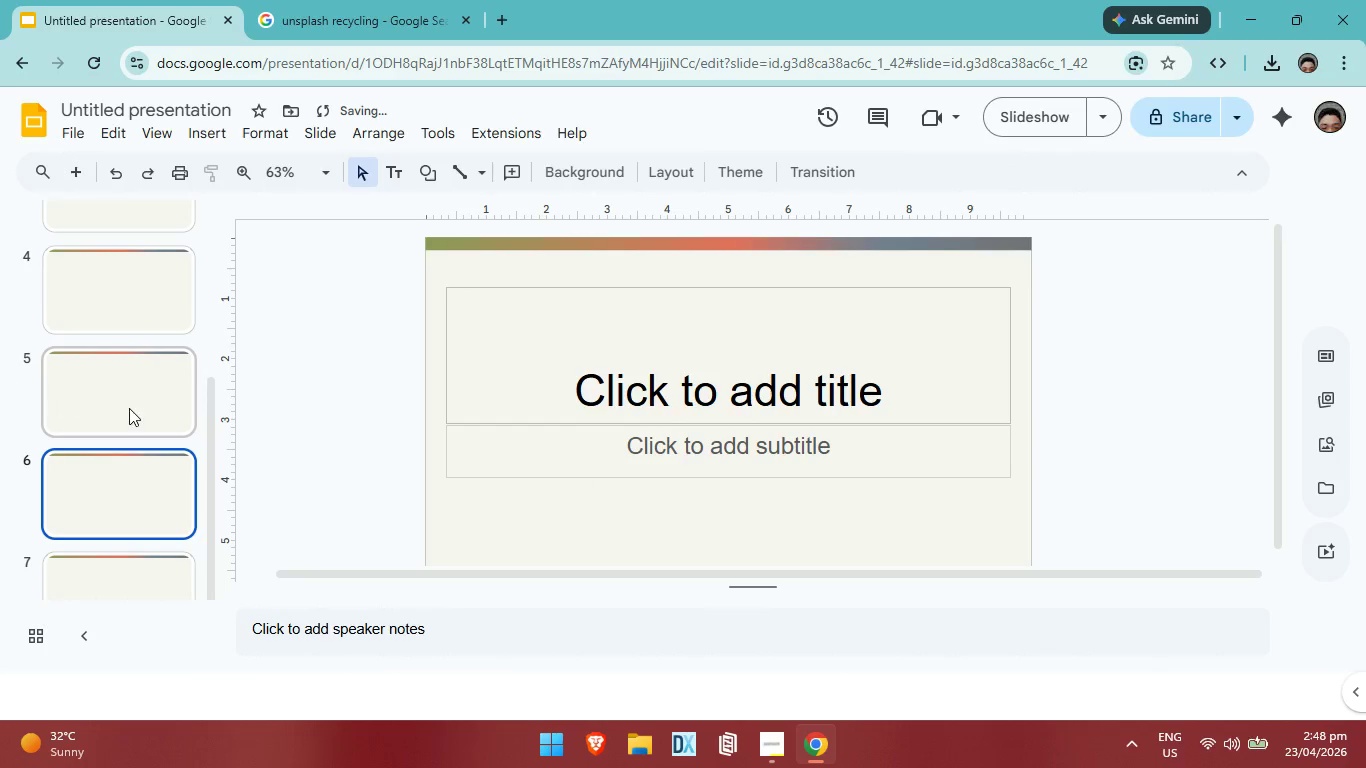 
left_click([129, 408])
 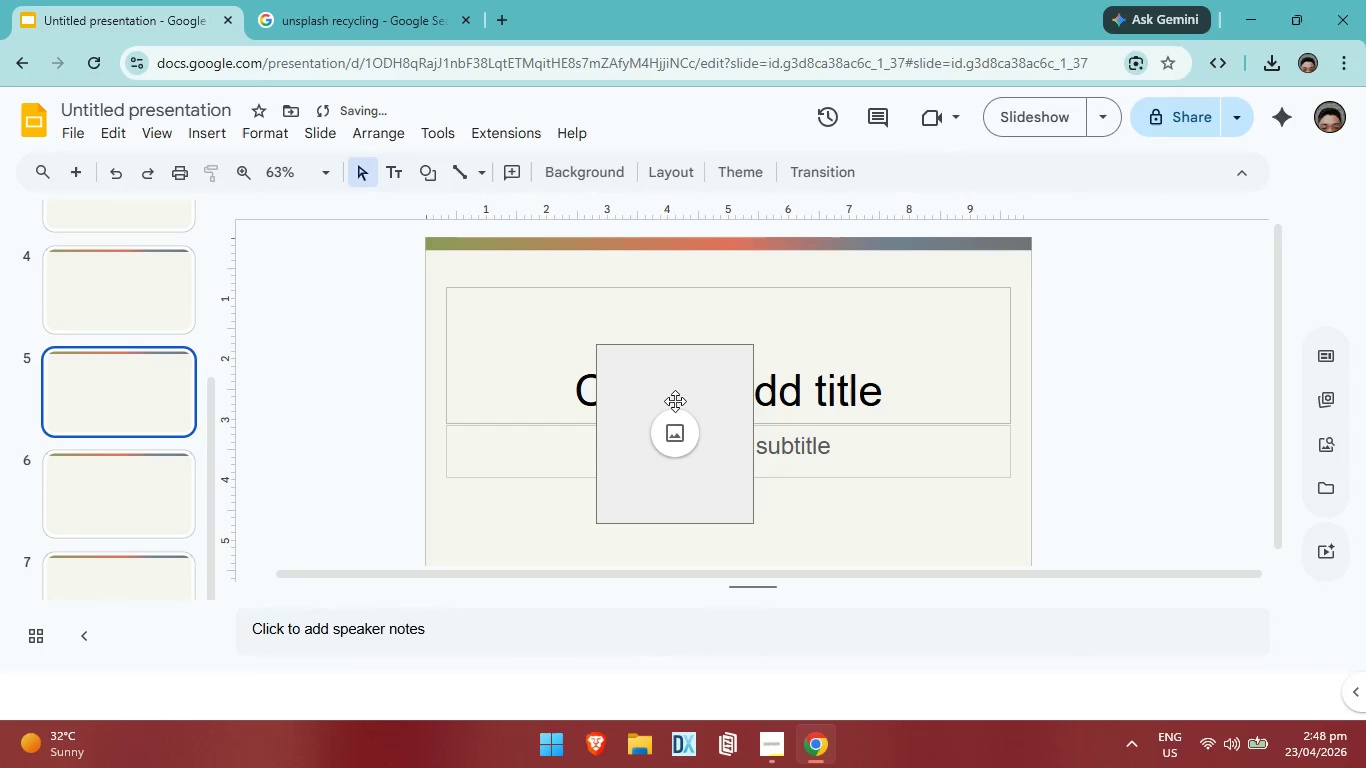 
left_click([675, 401])
 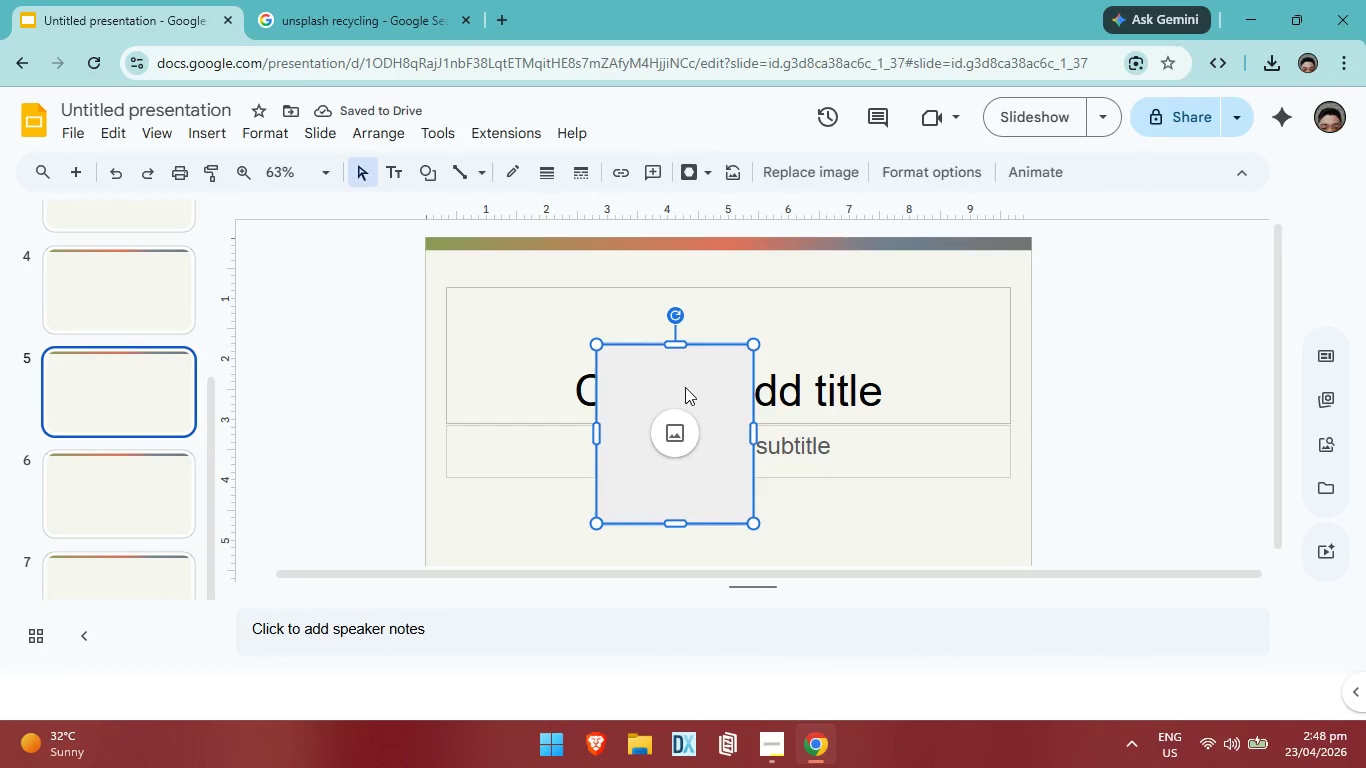 
key(Backspace)
 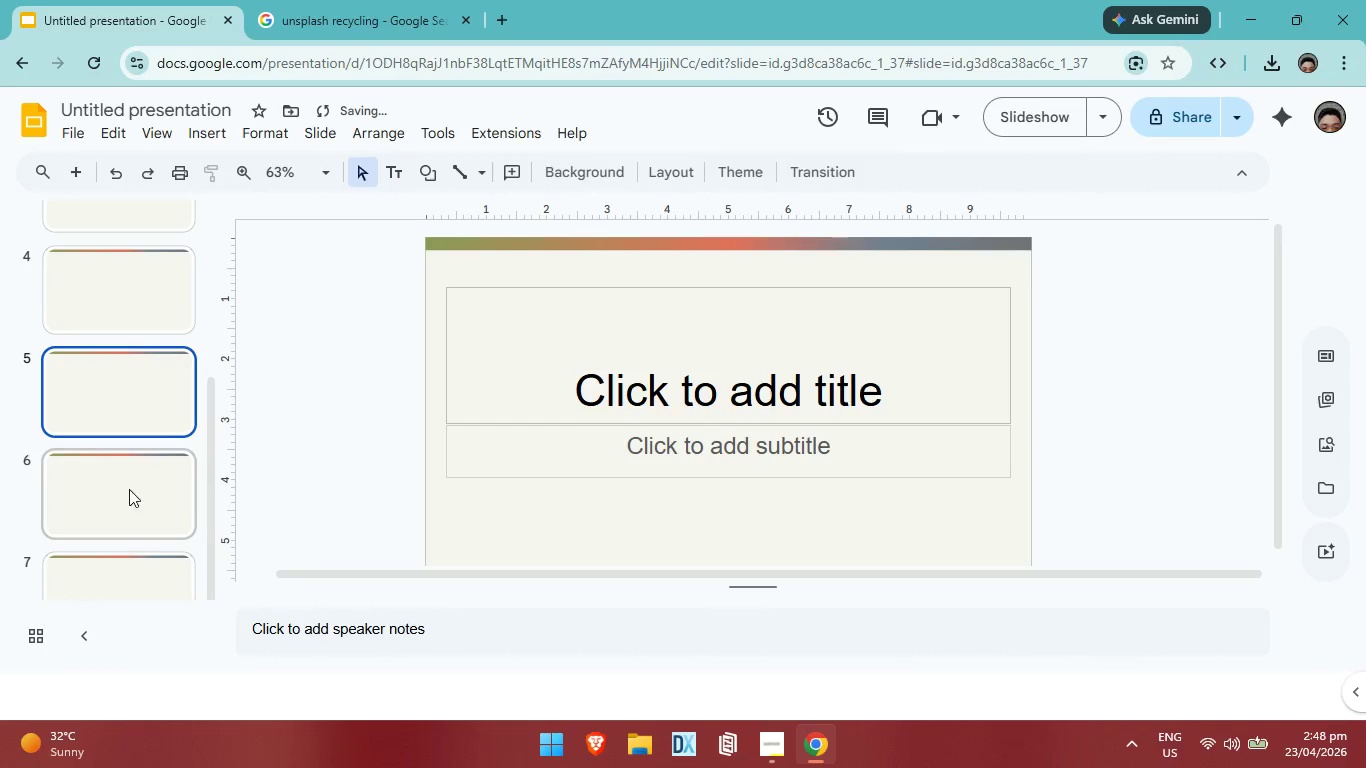 
scroll: coordinate [136, 487], scroll_direction: down, amount: 5.0
 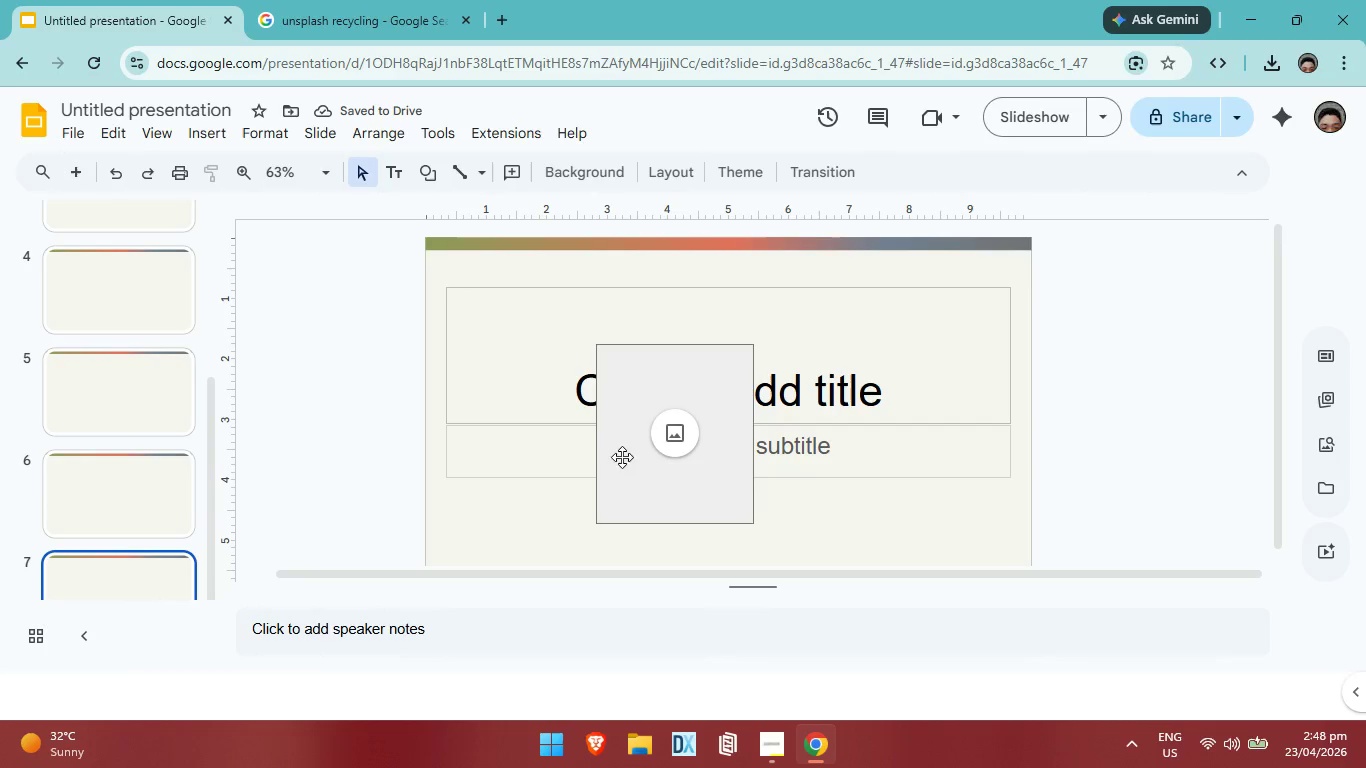 
left_click([631, 435])
 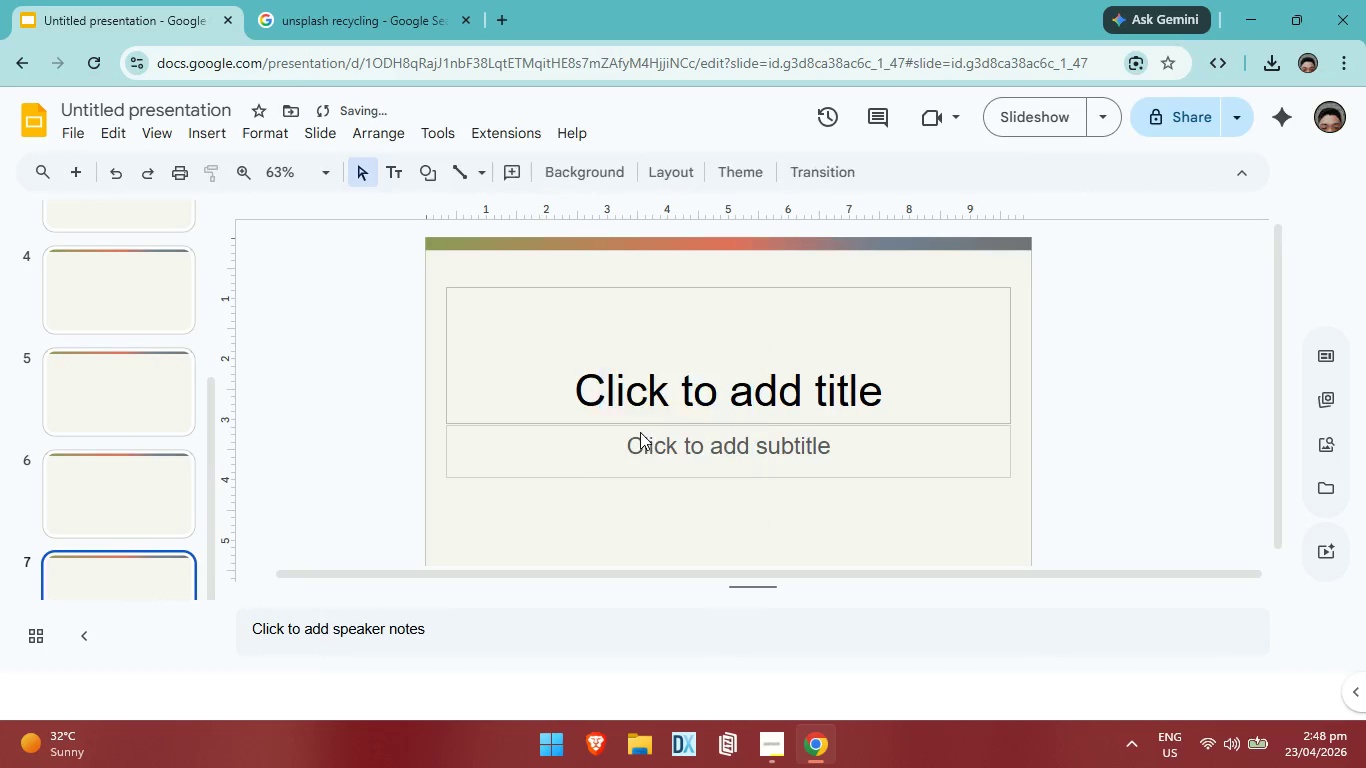 
key(Backspace)
 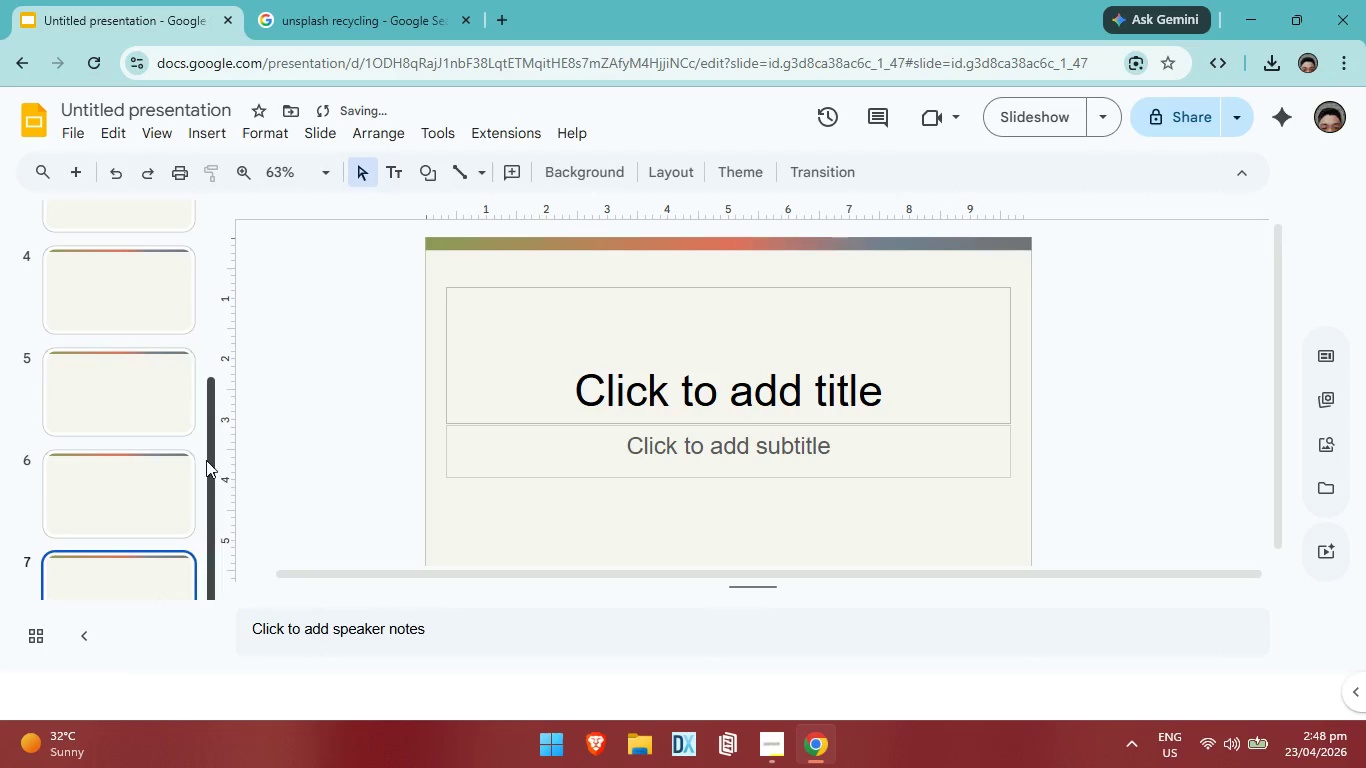 
scroll: coordinate [150, 474], scroll_direction: up, amount: 7.0
 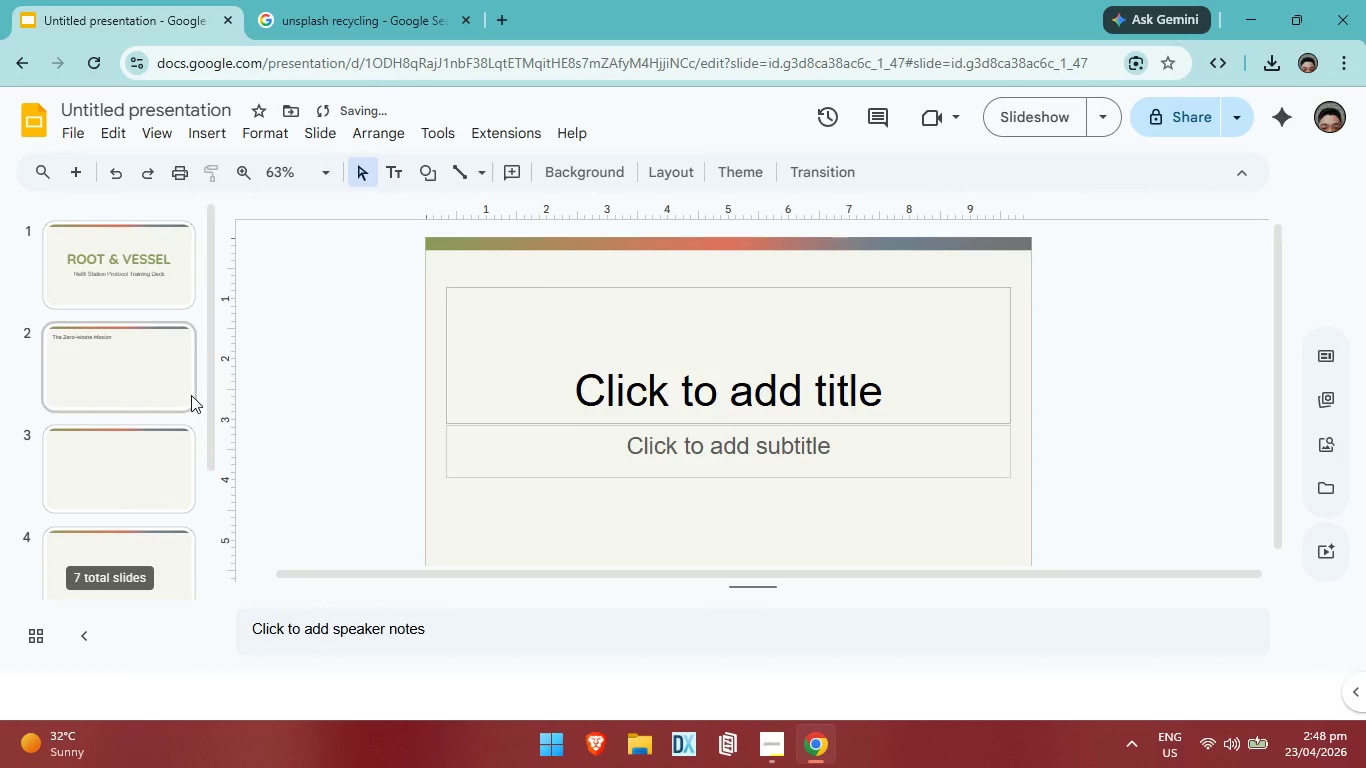 
left_click([192, 394])
 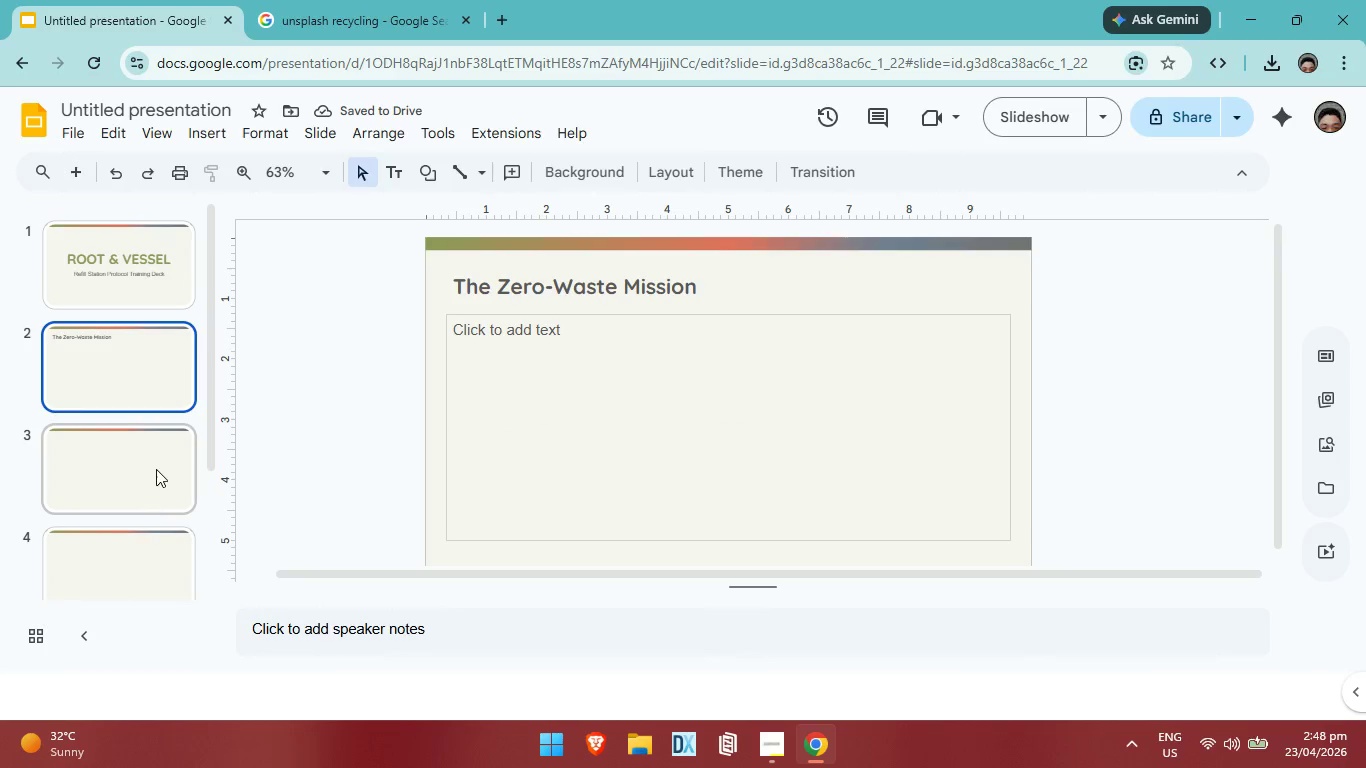 
left_click([157, 467])
 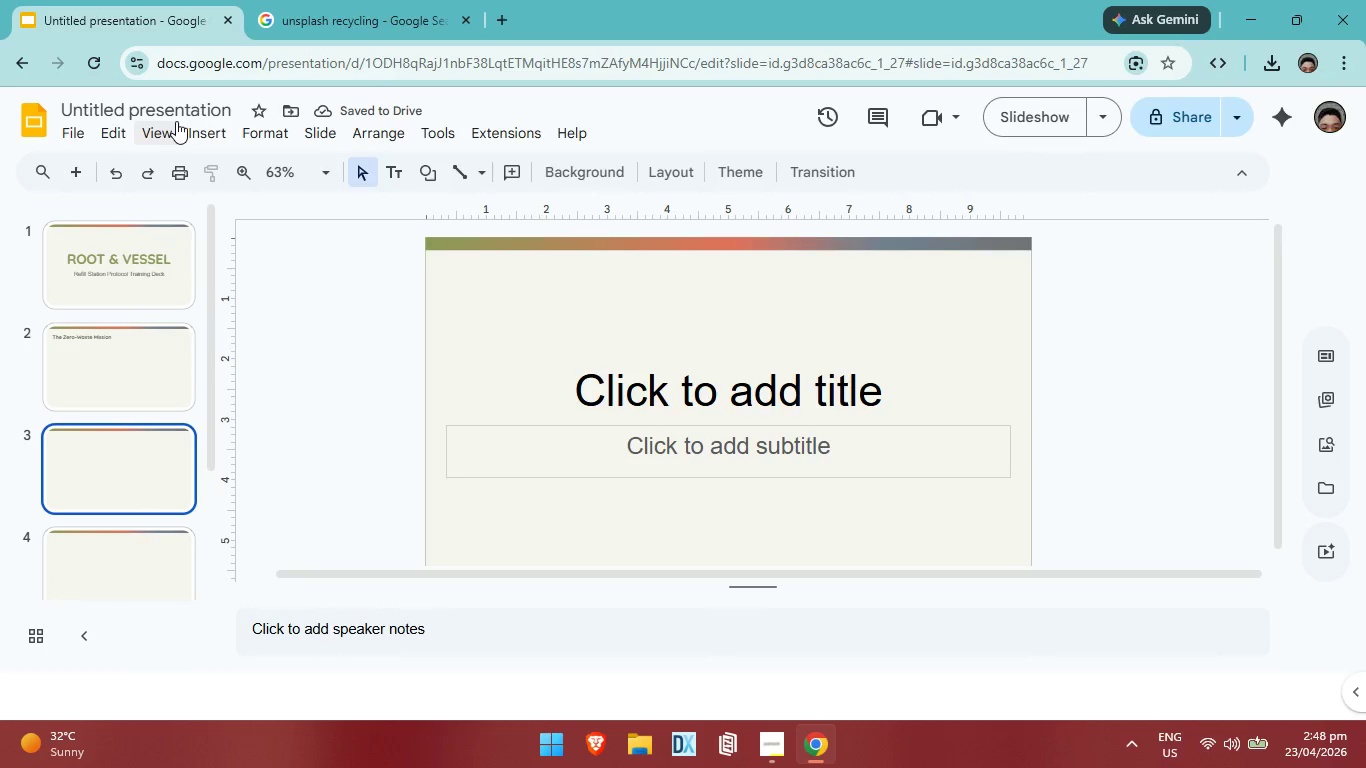 
left_click([176, 121])
 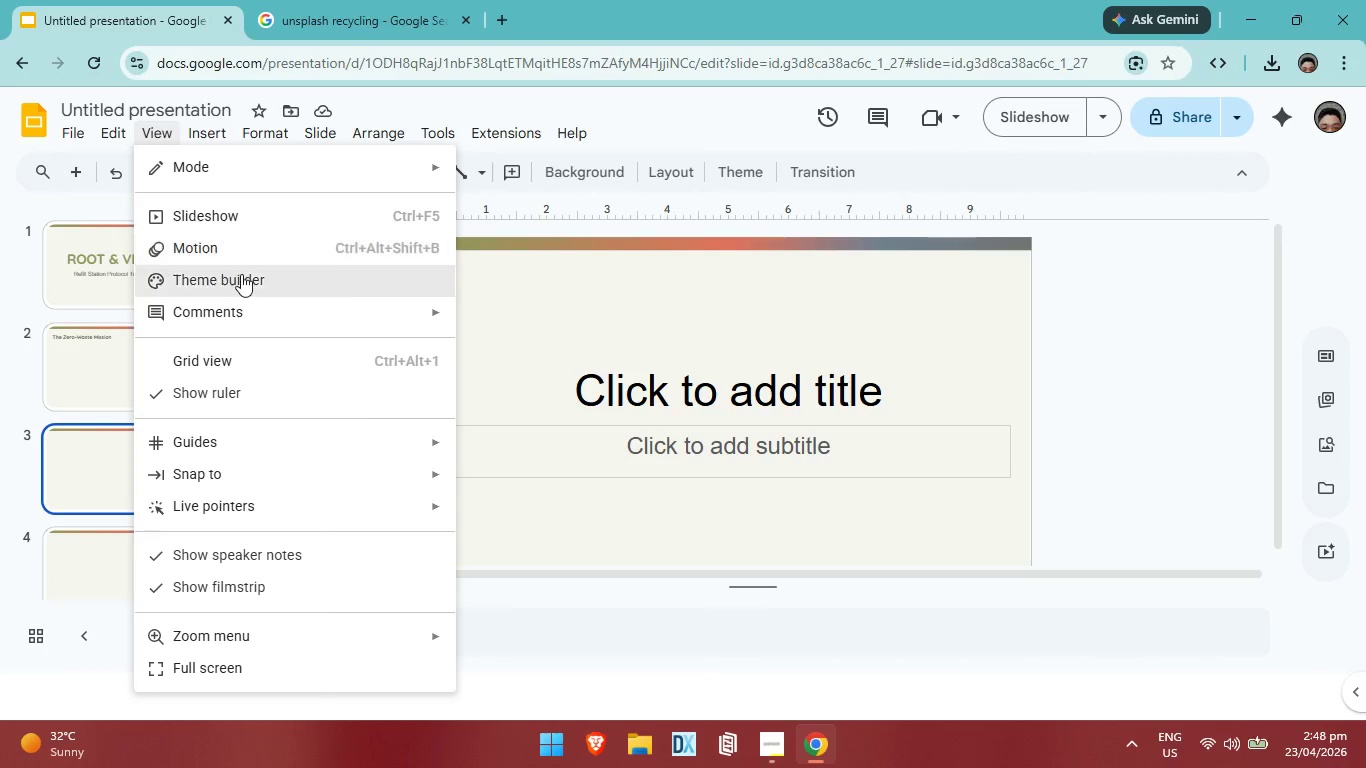 
left_click([241, 274])
 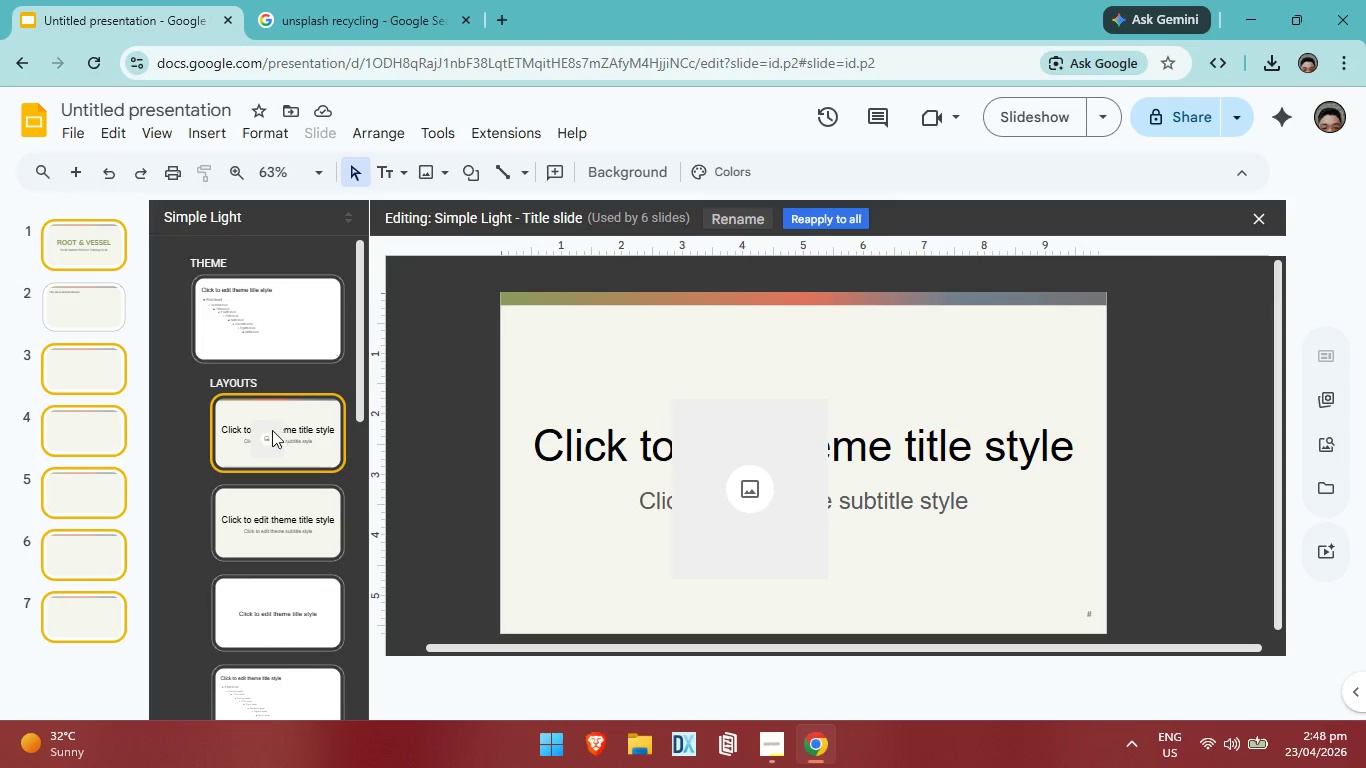 
left_click([275, 512])
 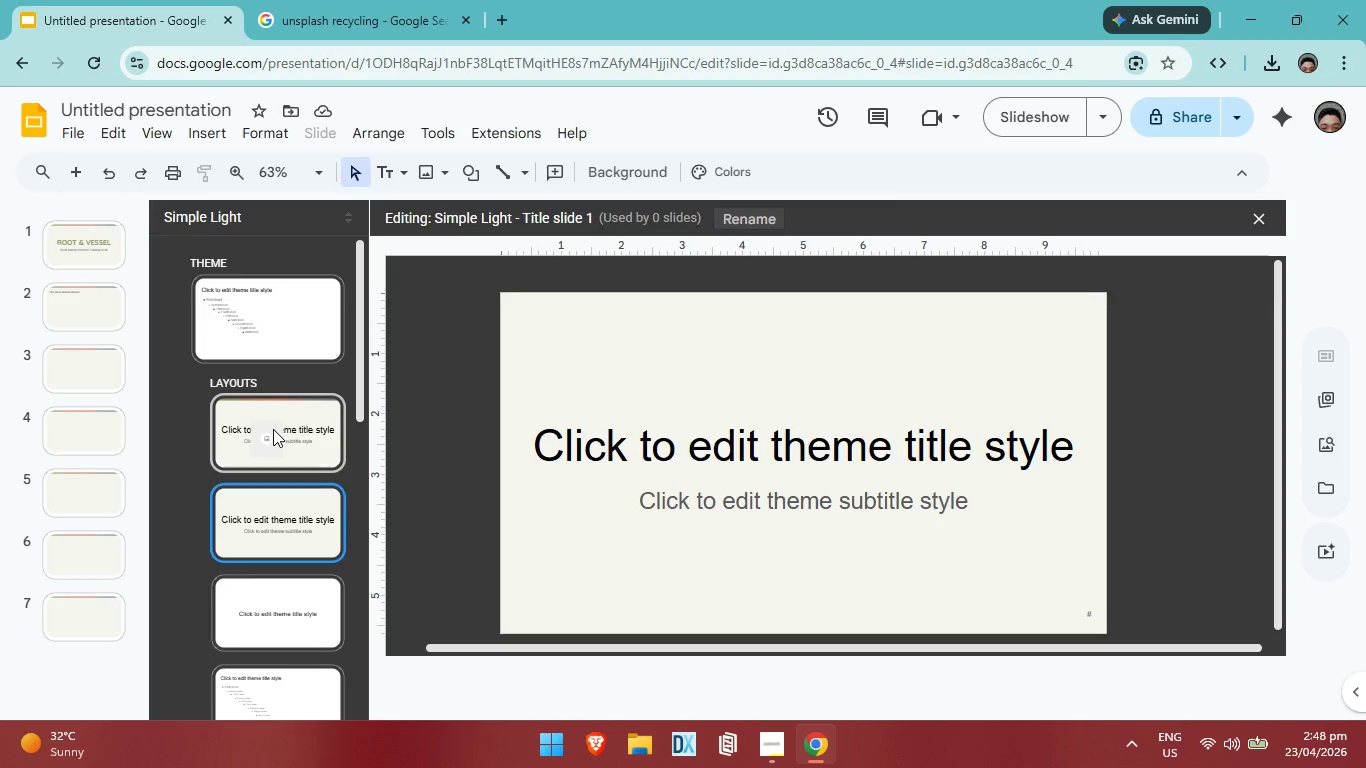 
left_click([272, 428])
 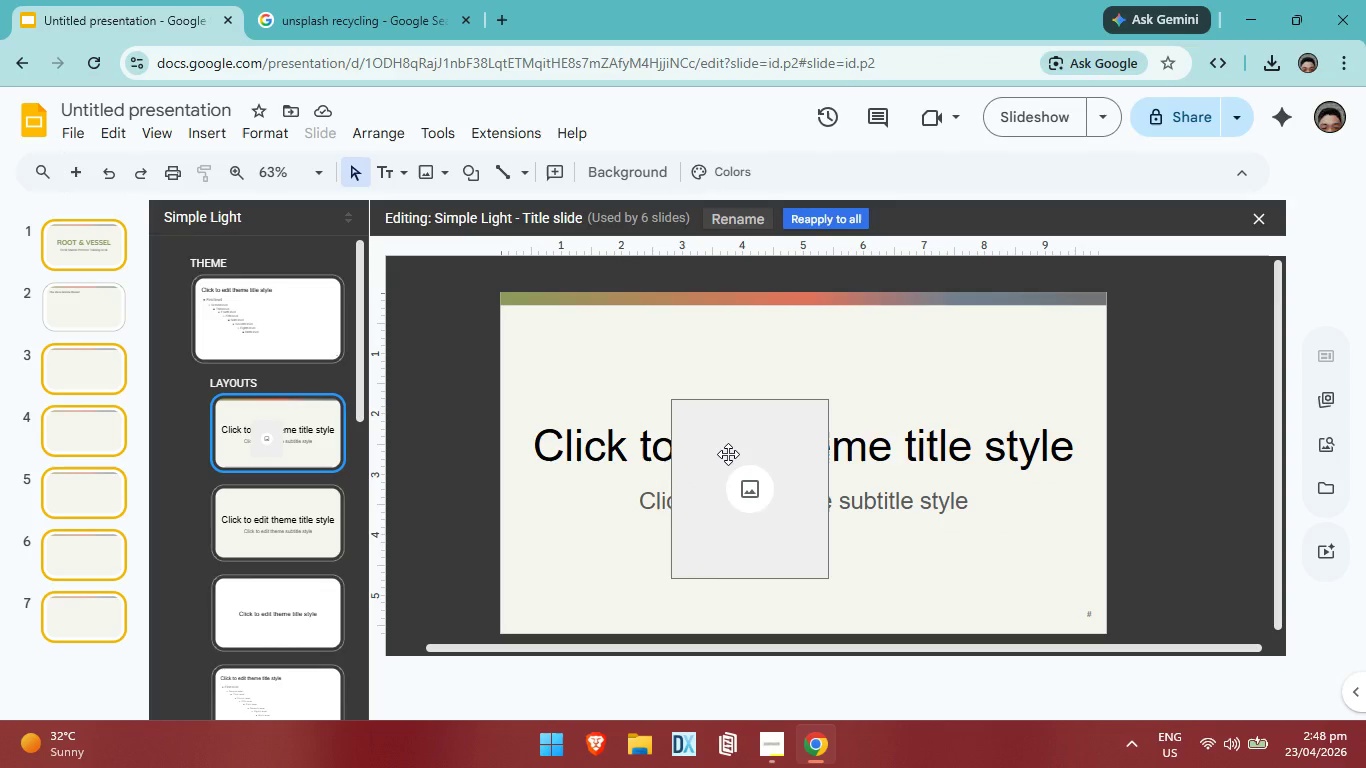 
left_click([728, 454])
 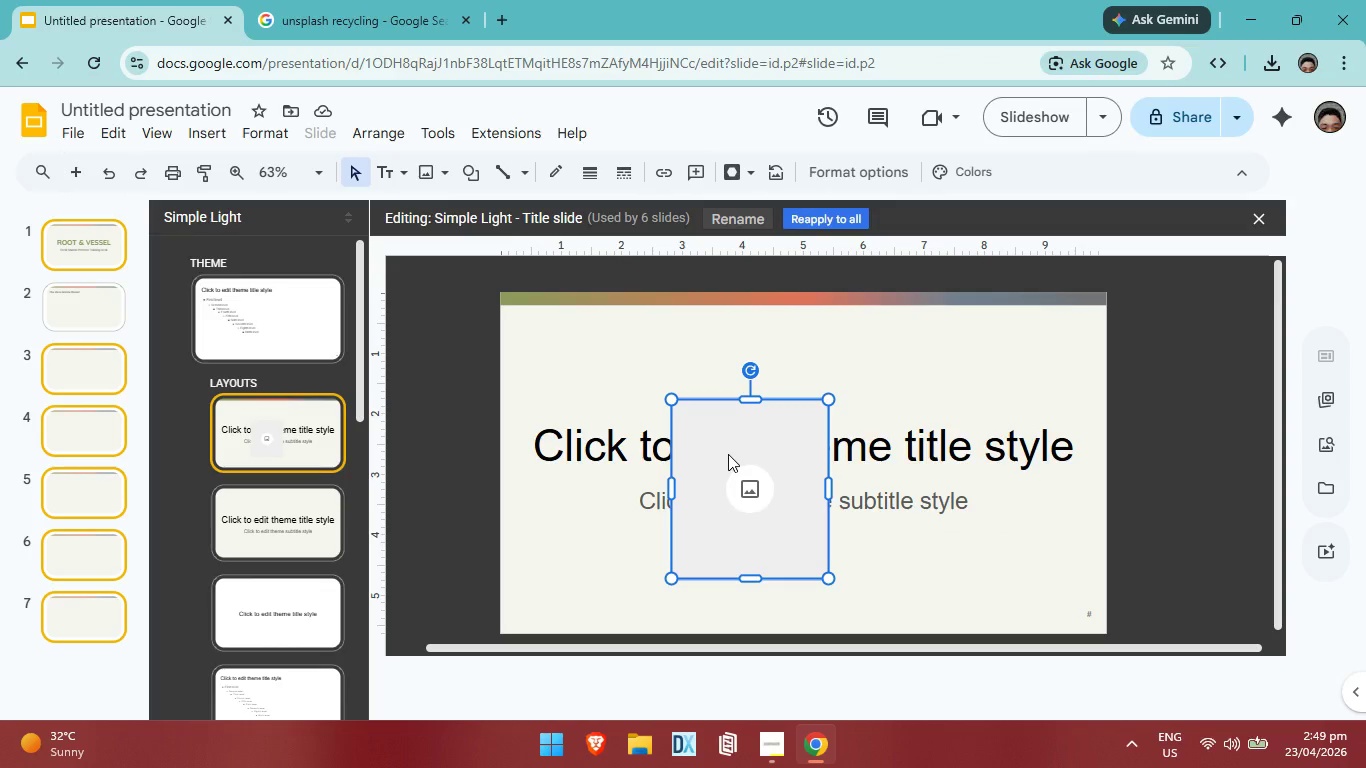 
key(Backspace)
 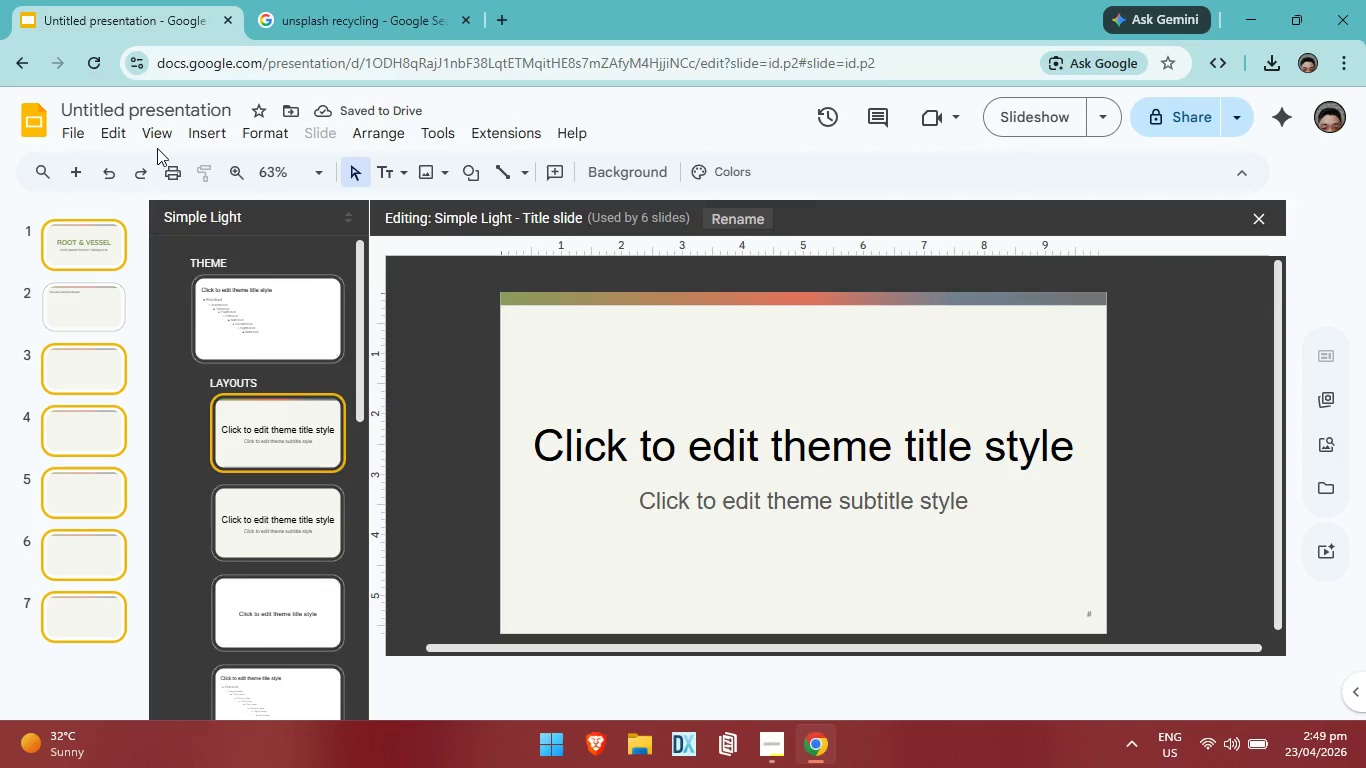 
wait(5.53)
 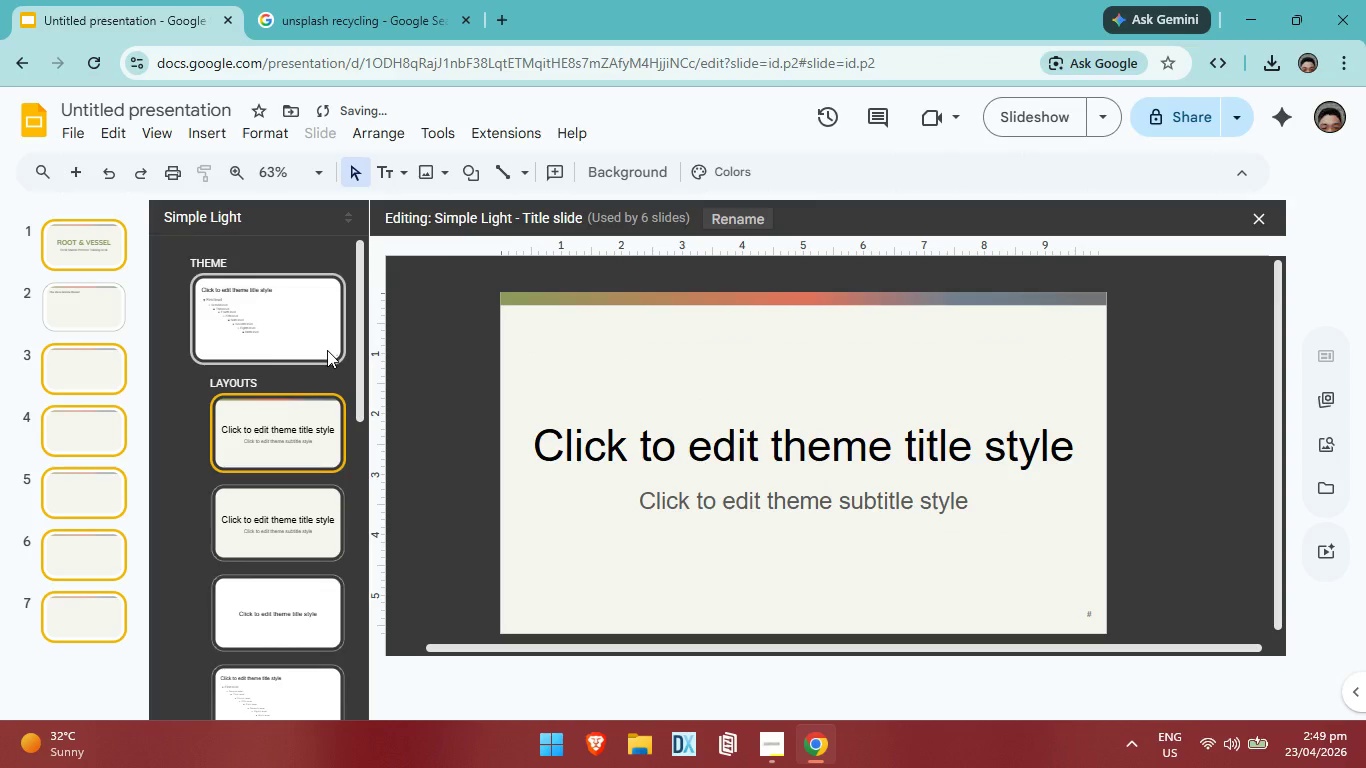 
left_click([153, 131])
 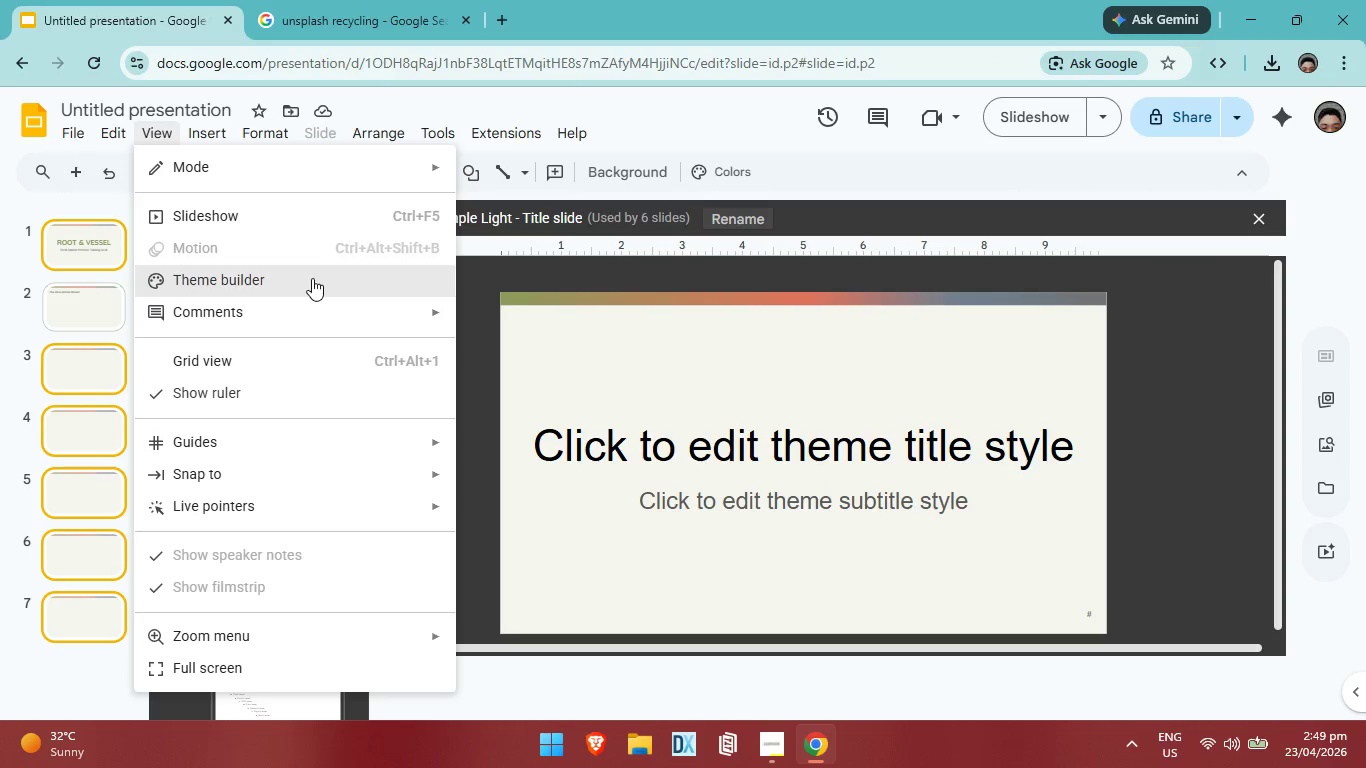 
left_click([312, 278])
 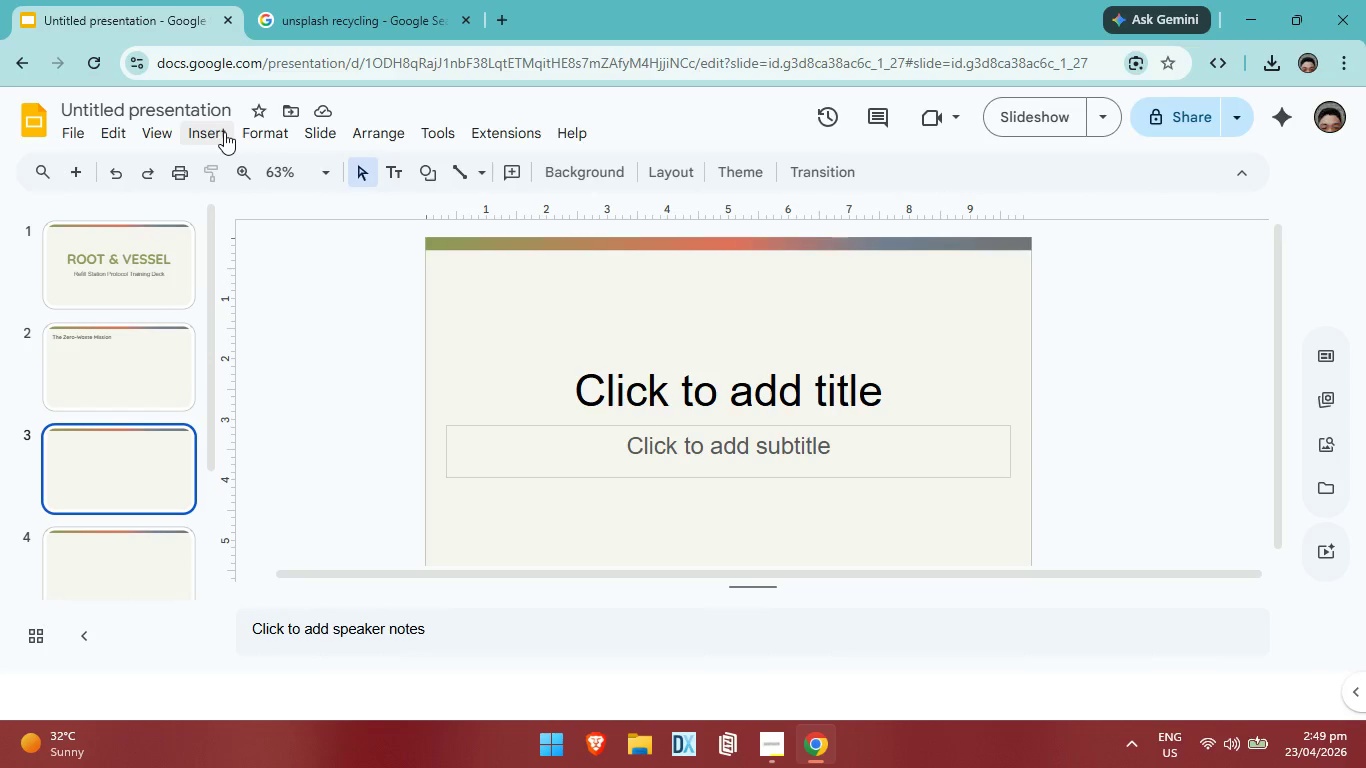 
left_click([171, 140])
 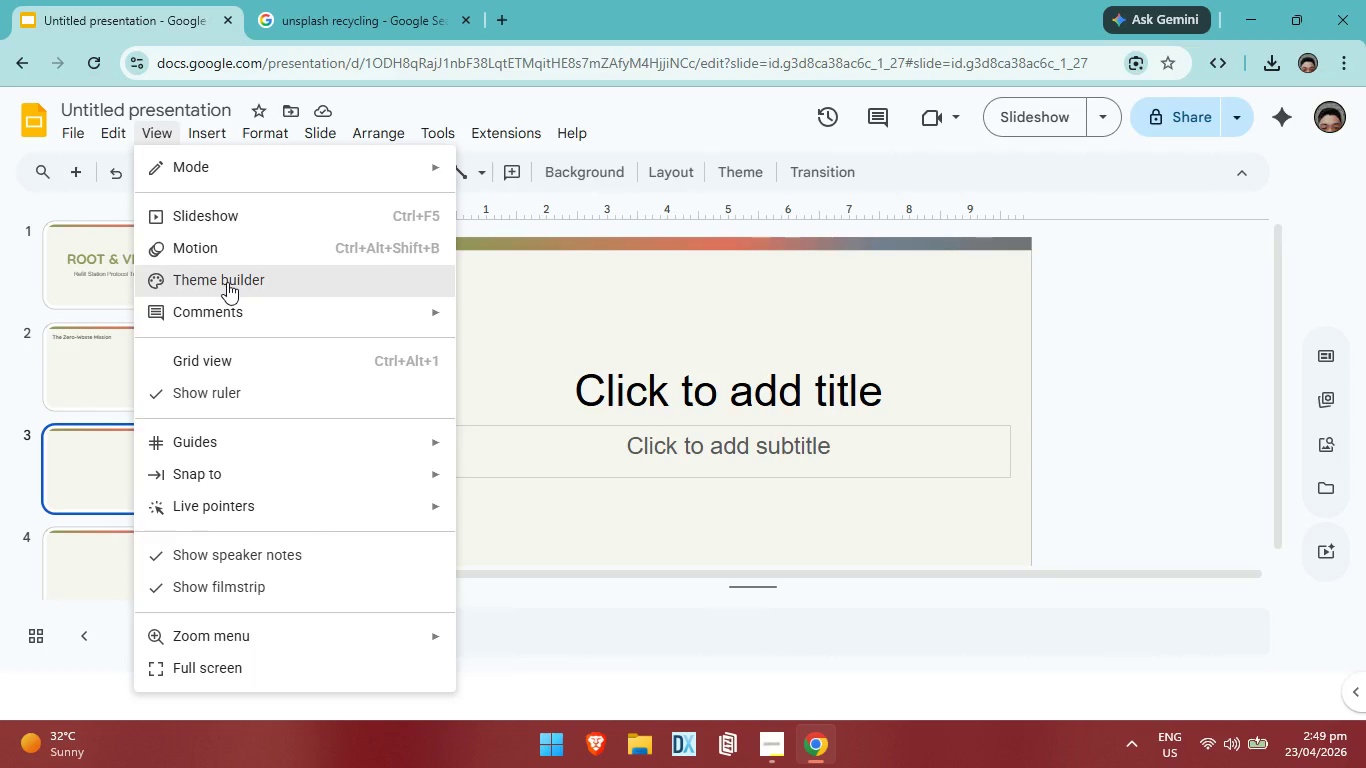 
left_click([227, 282])
 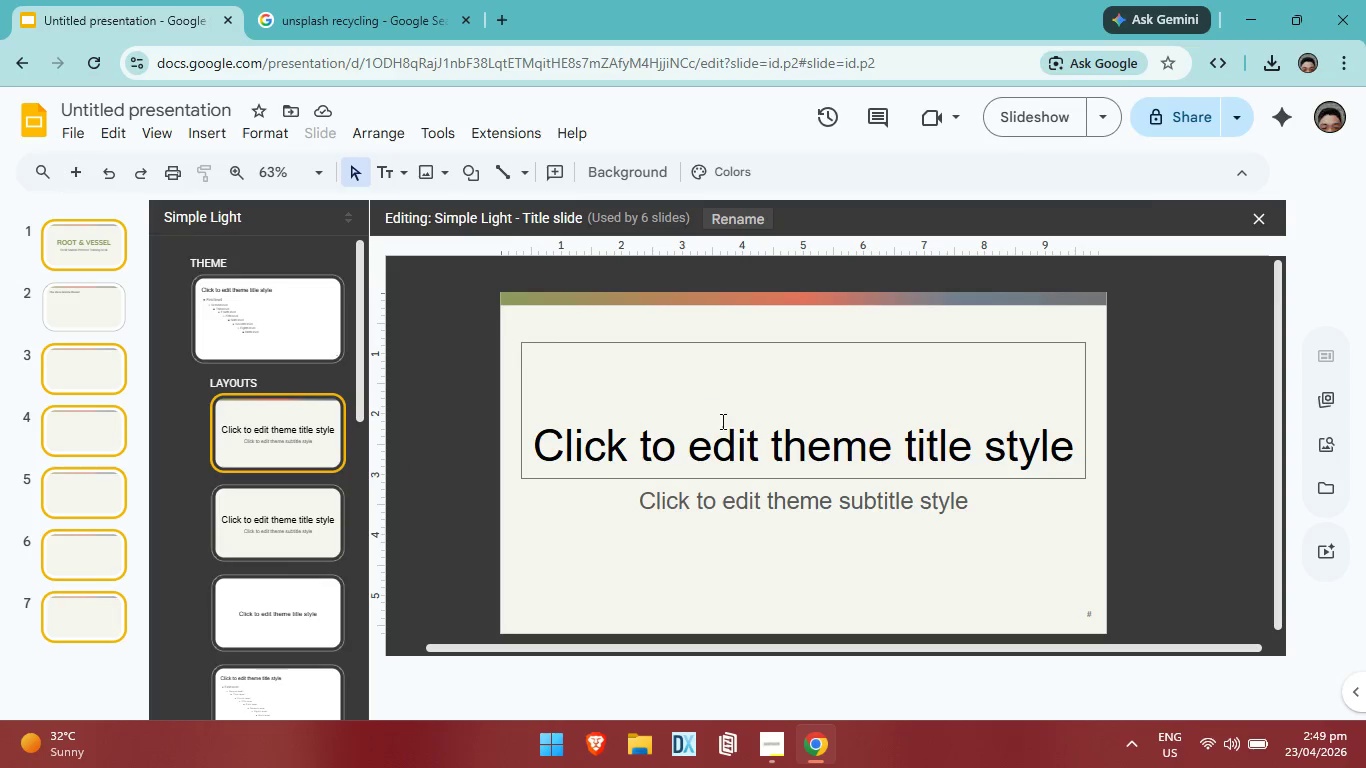 
left_click([328, 508])
 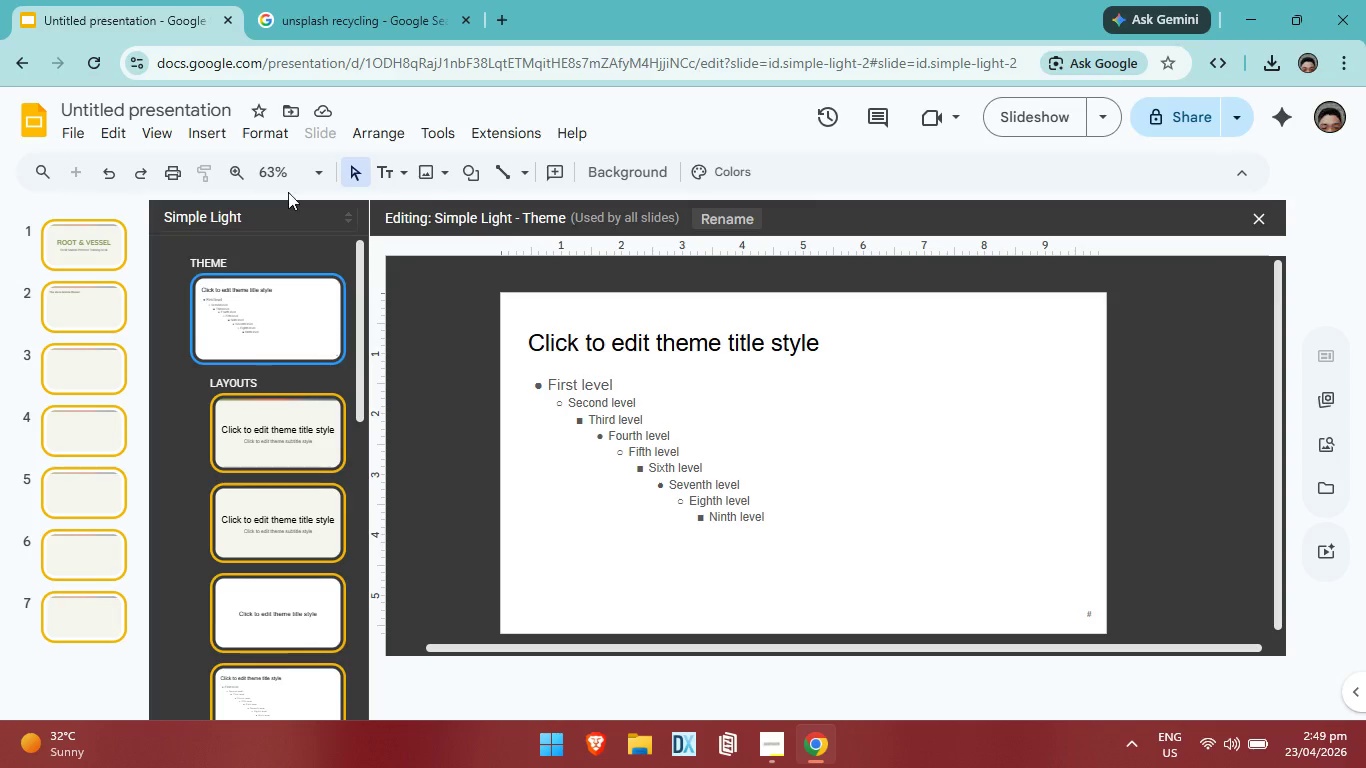 
left_click([210, 120])
 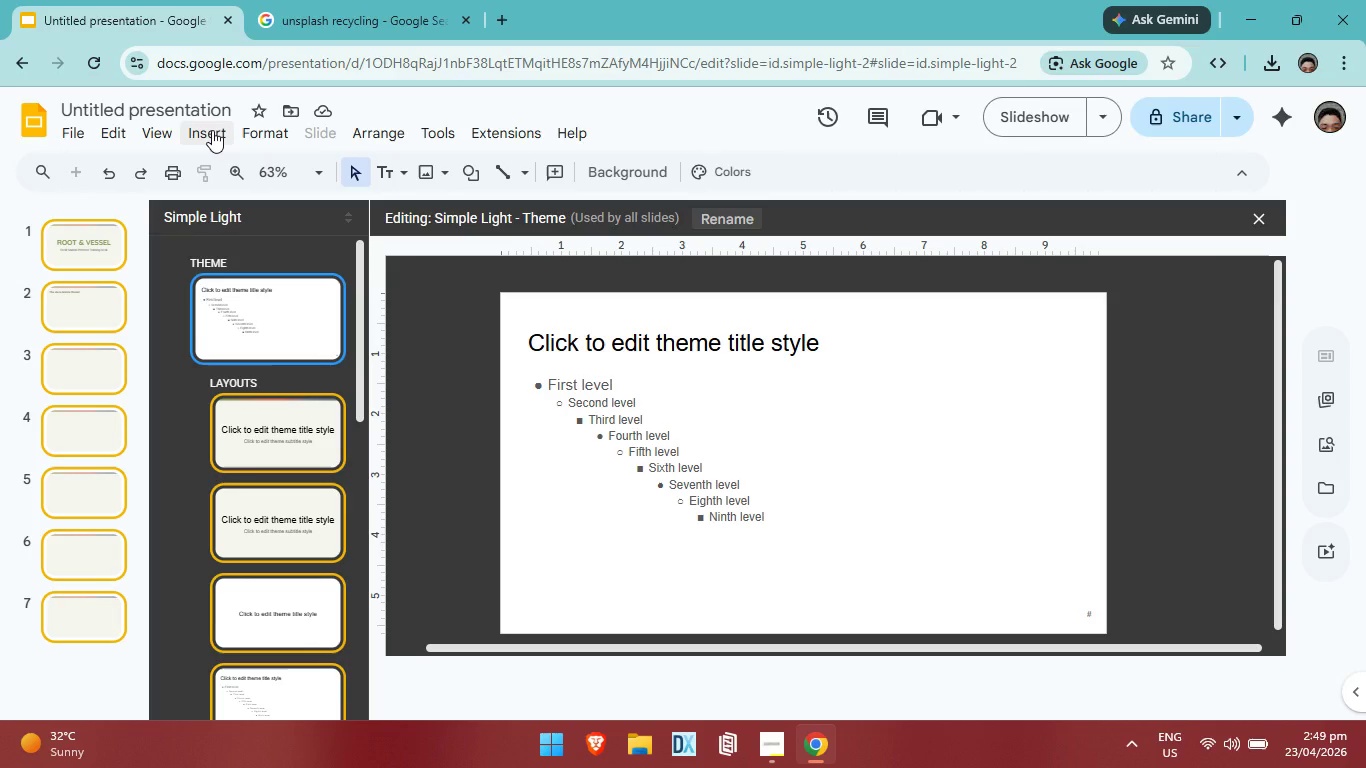 
left_click([212, 130])
 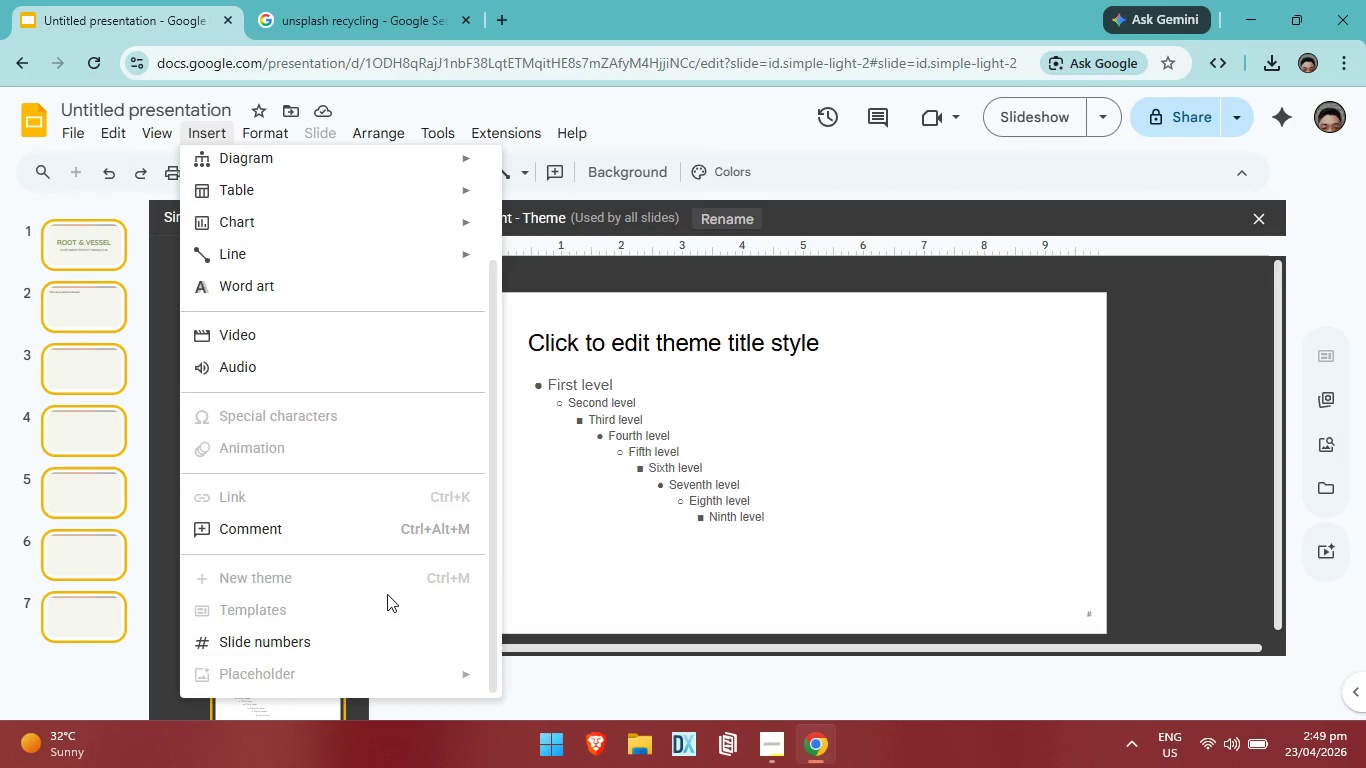 
left_click([897, 562])
 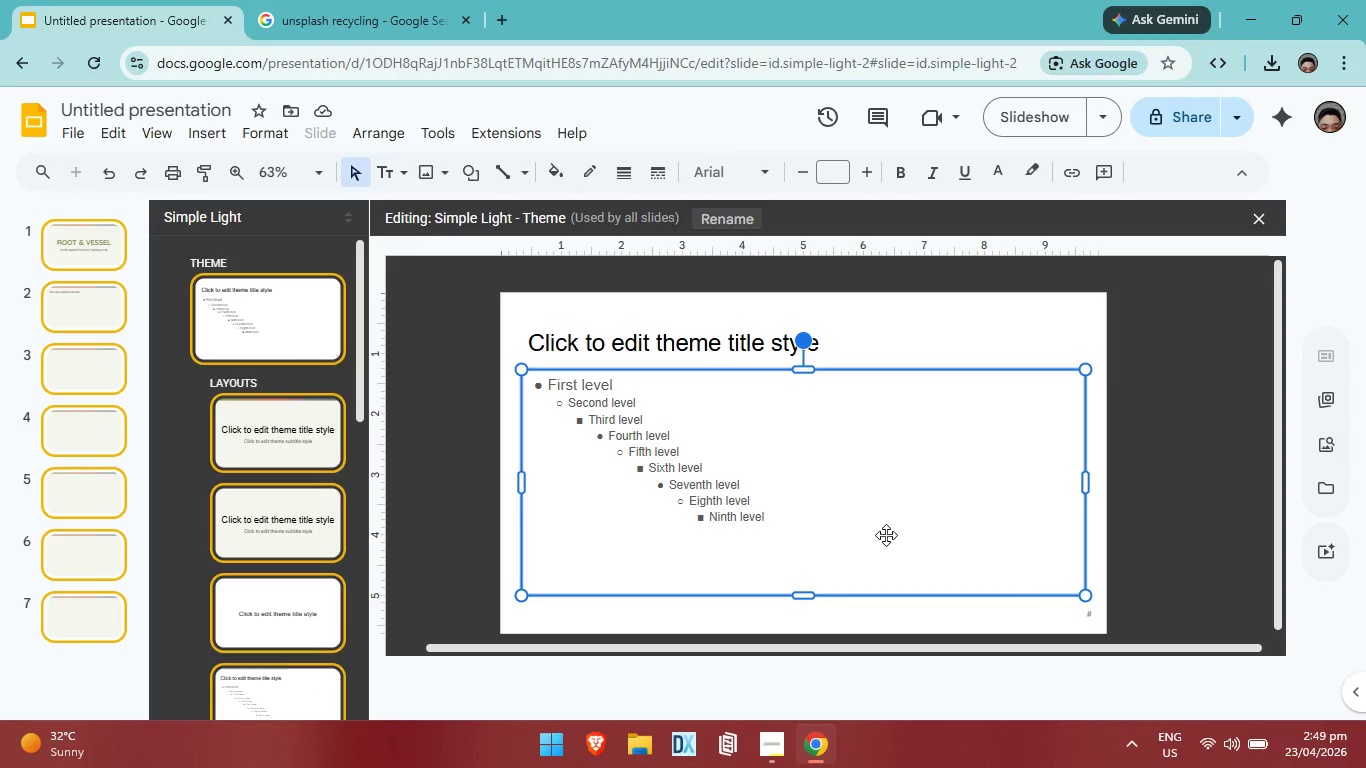 
left_click([975, 334])
 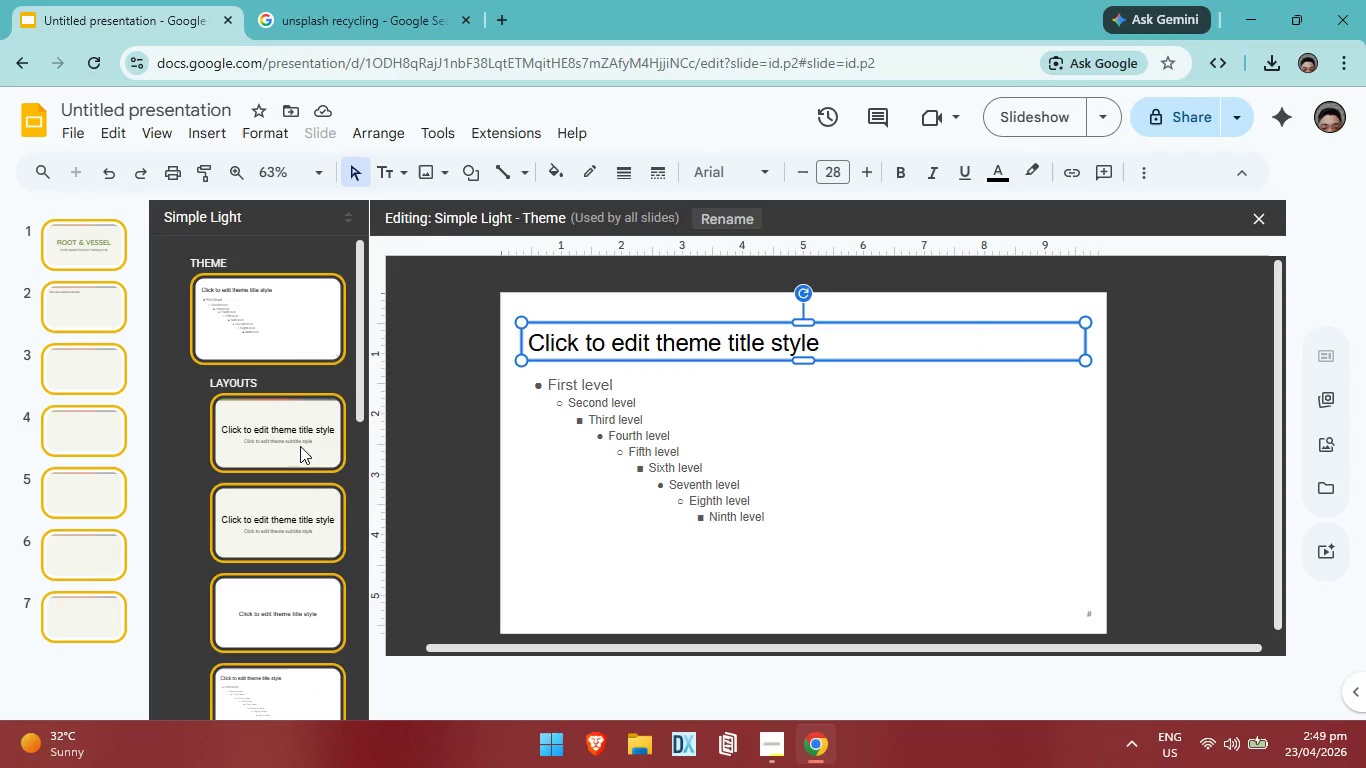 
left_click([300, 448])
 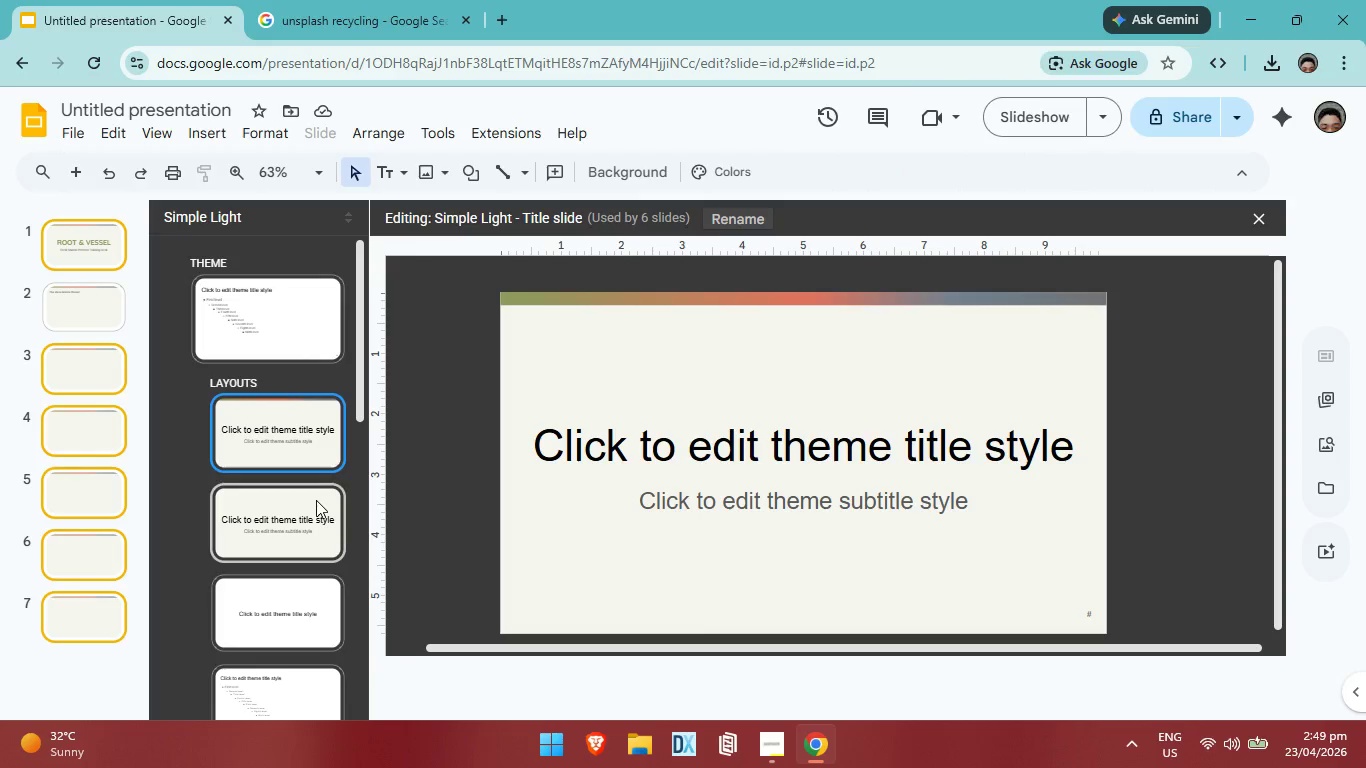 
left_click([316, 500])
 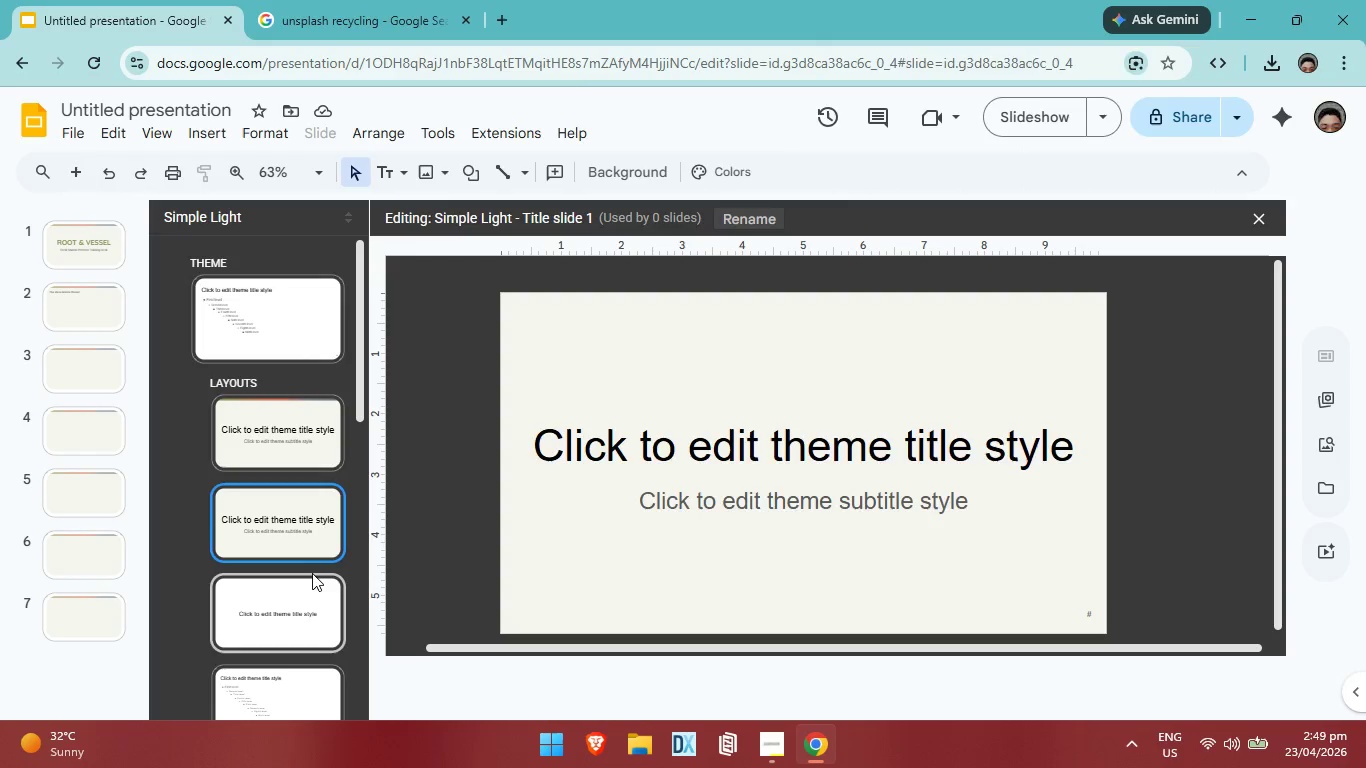 
left_click([312, 574])
 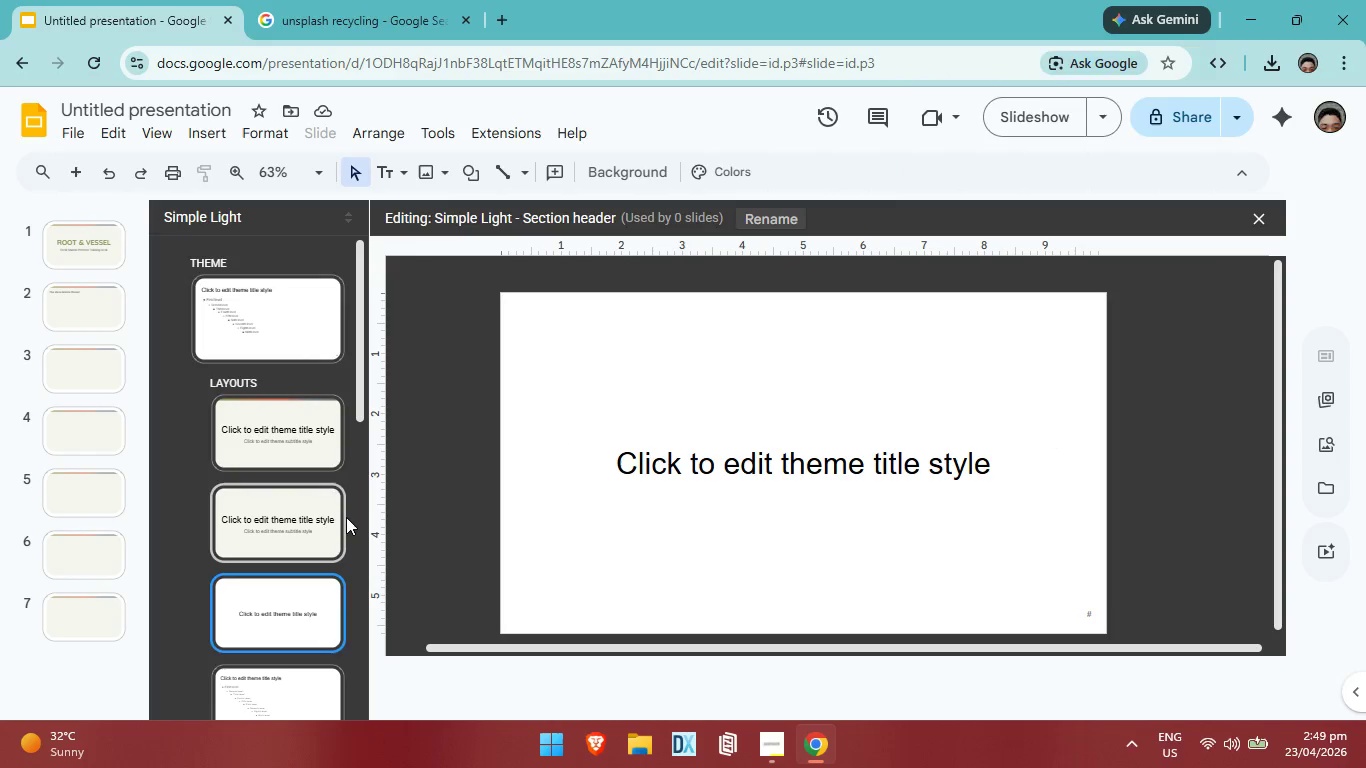 
left_click([346, 517])
 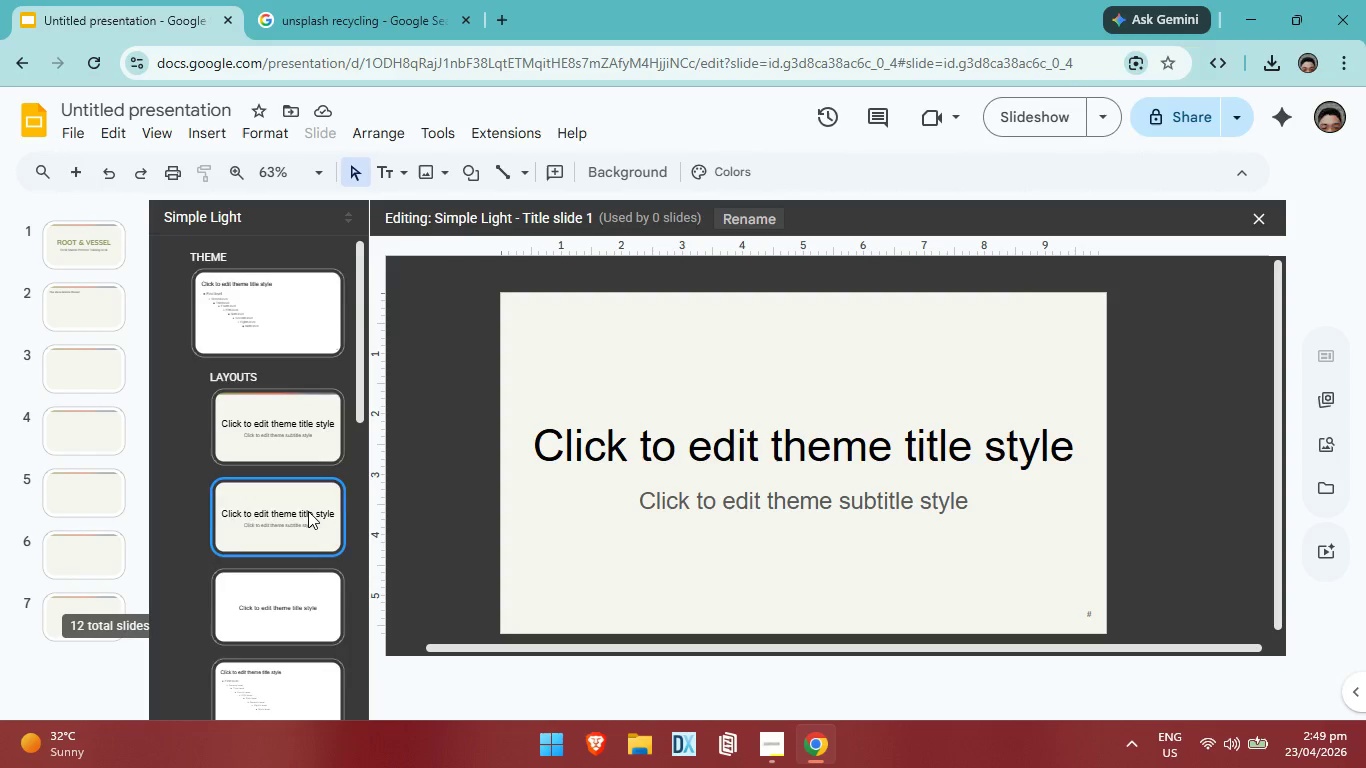 
scroll: coordinate [308, 511], scroll_direction: down, amount: 2.0
 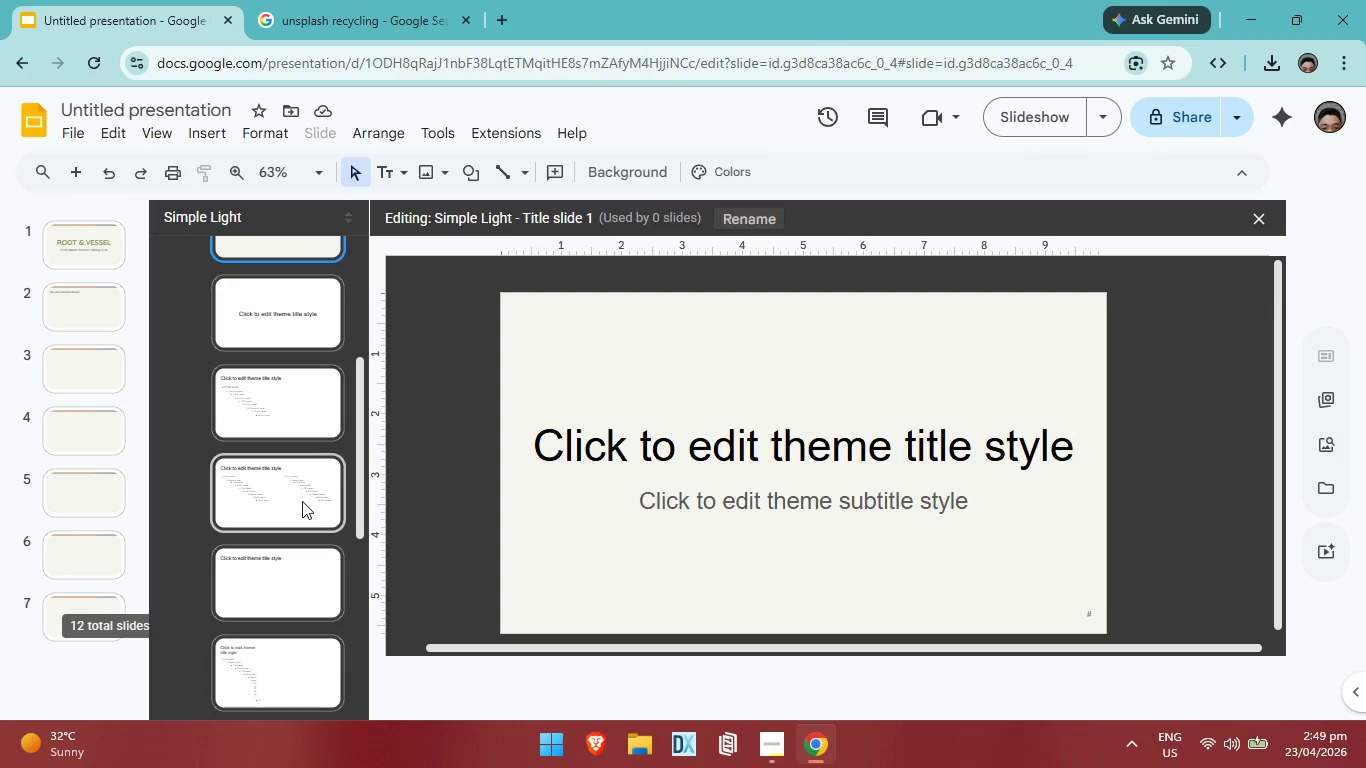 
left_click([302, 501])
 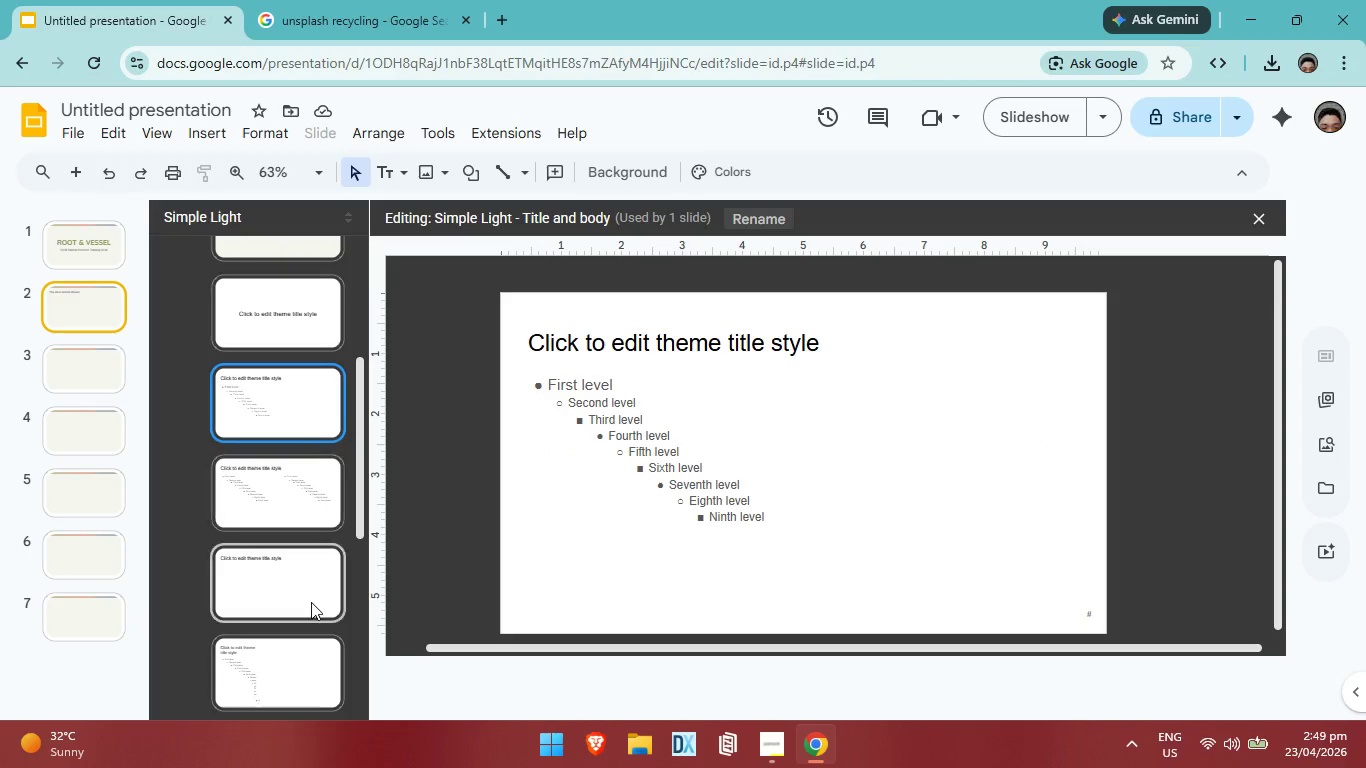 
double_click([311, 602])
 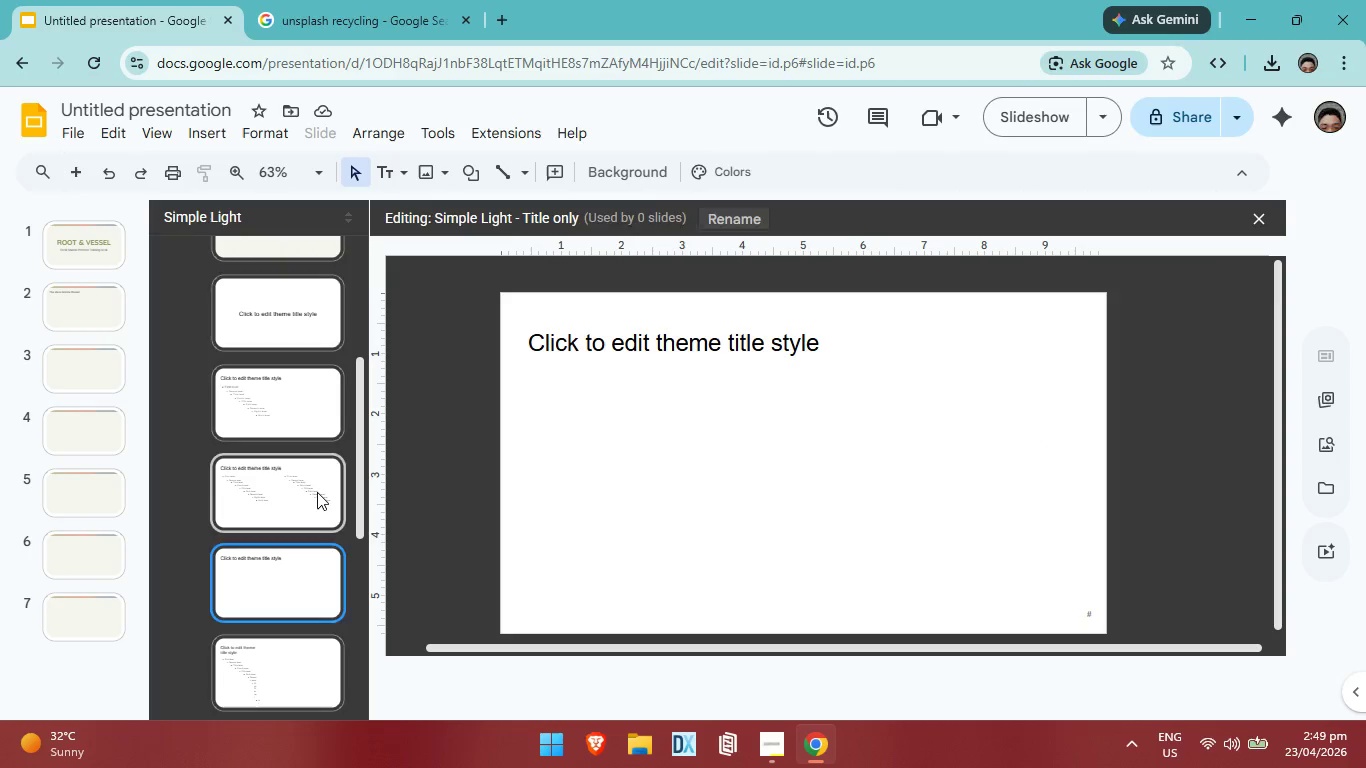 
left_click([317, 492])
 